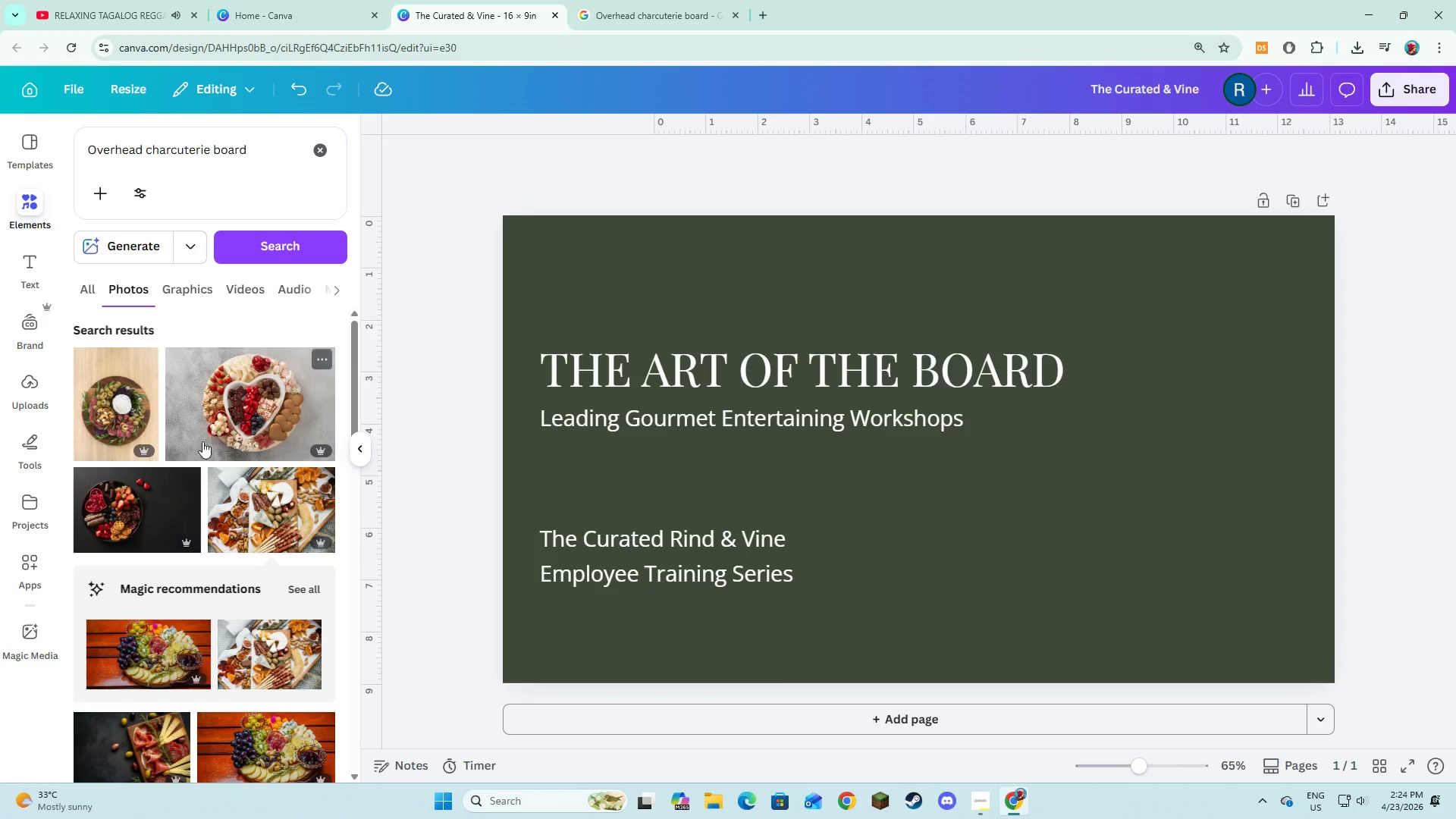 
mouse_move([174, 508])
 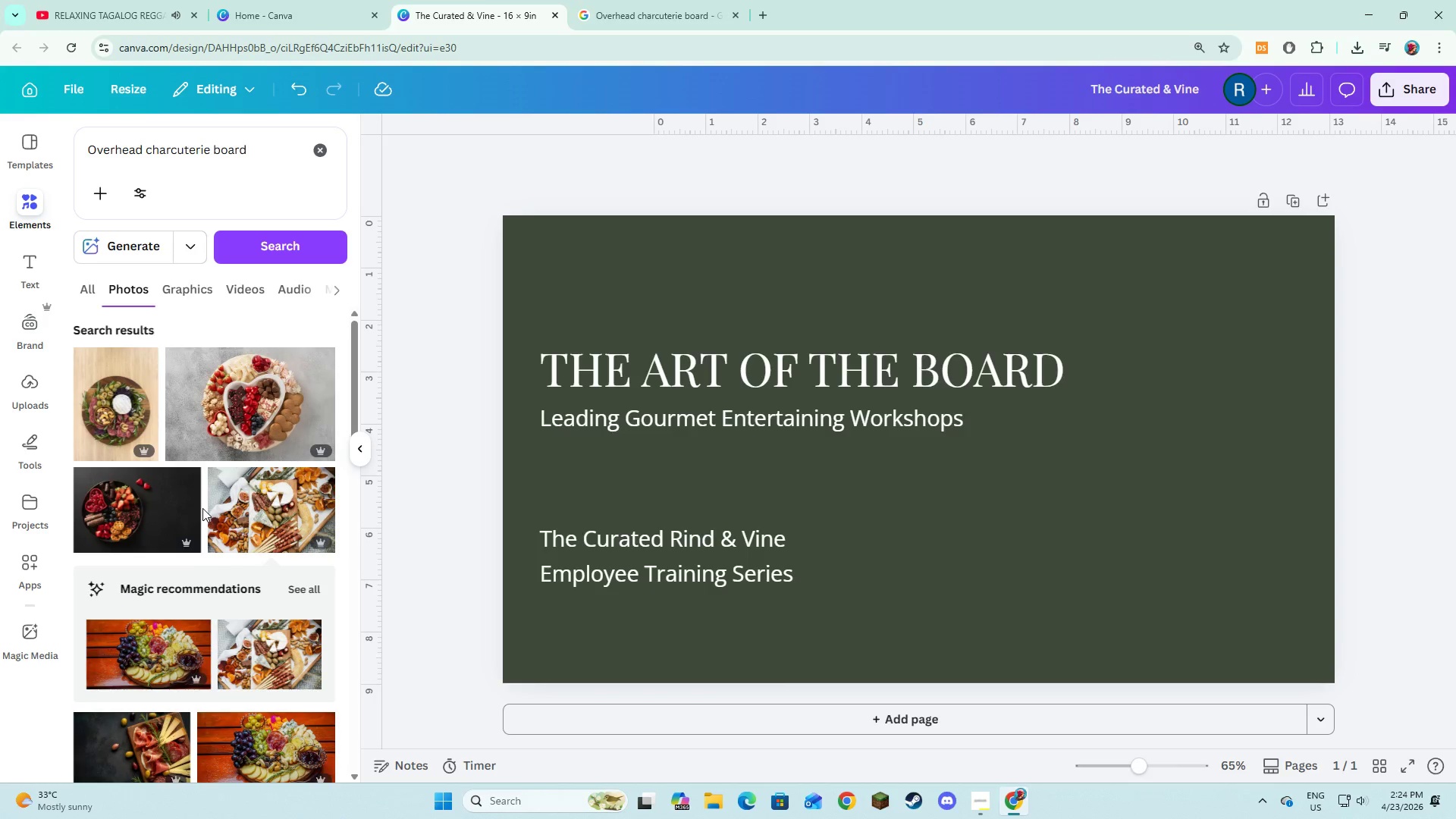 
scroll: coordinate [202, 508], scroll_direction: down, amount: 1.0
 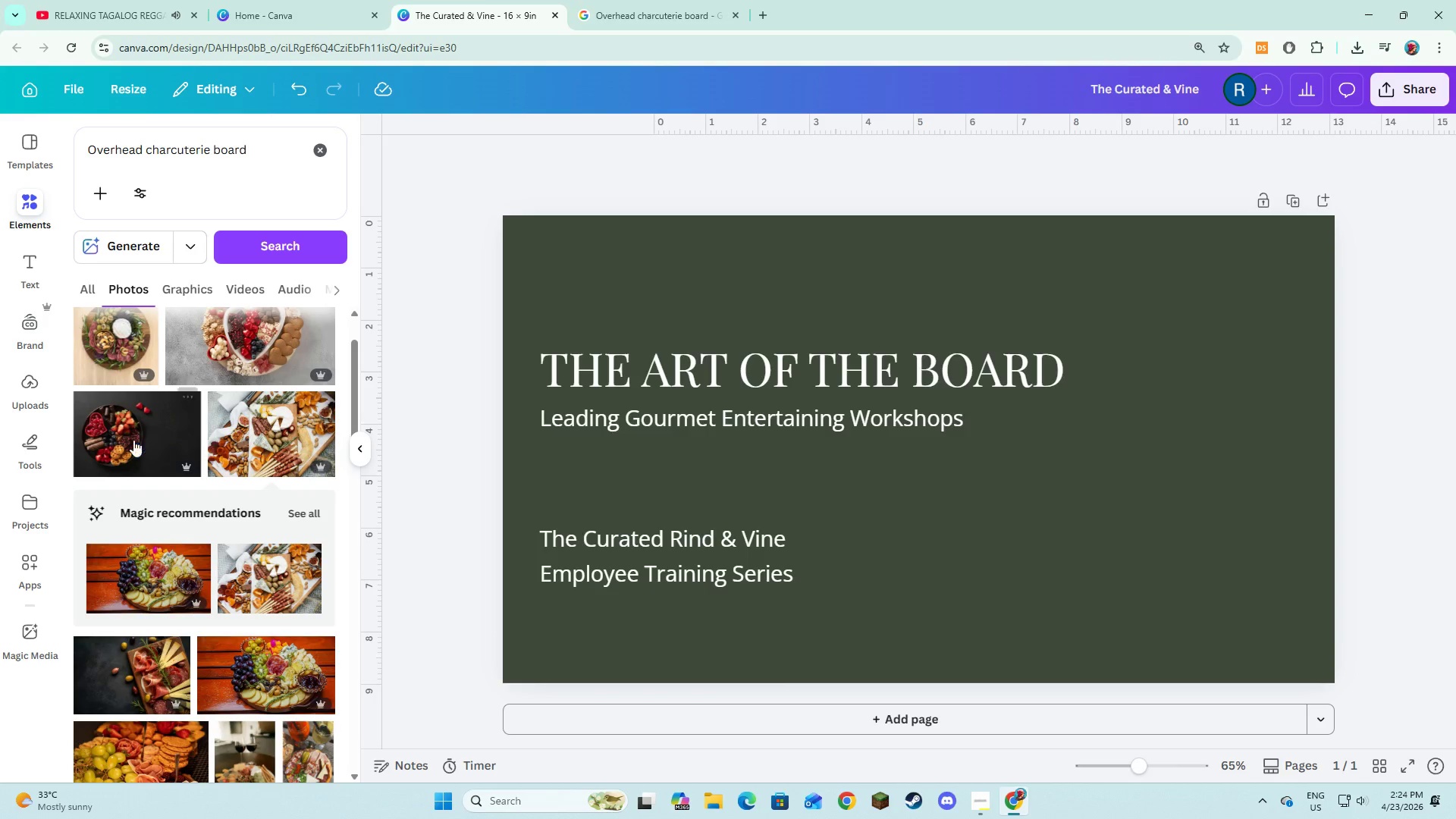 
left_click([133, 440])
 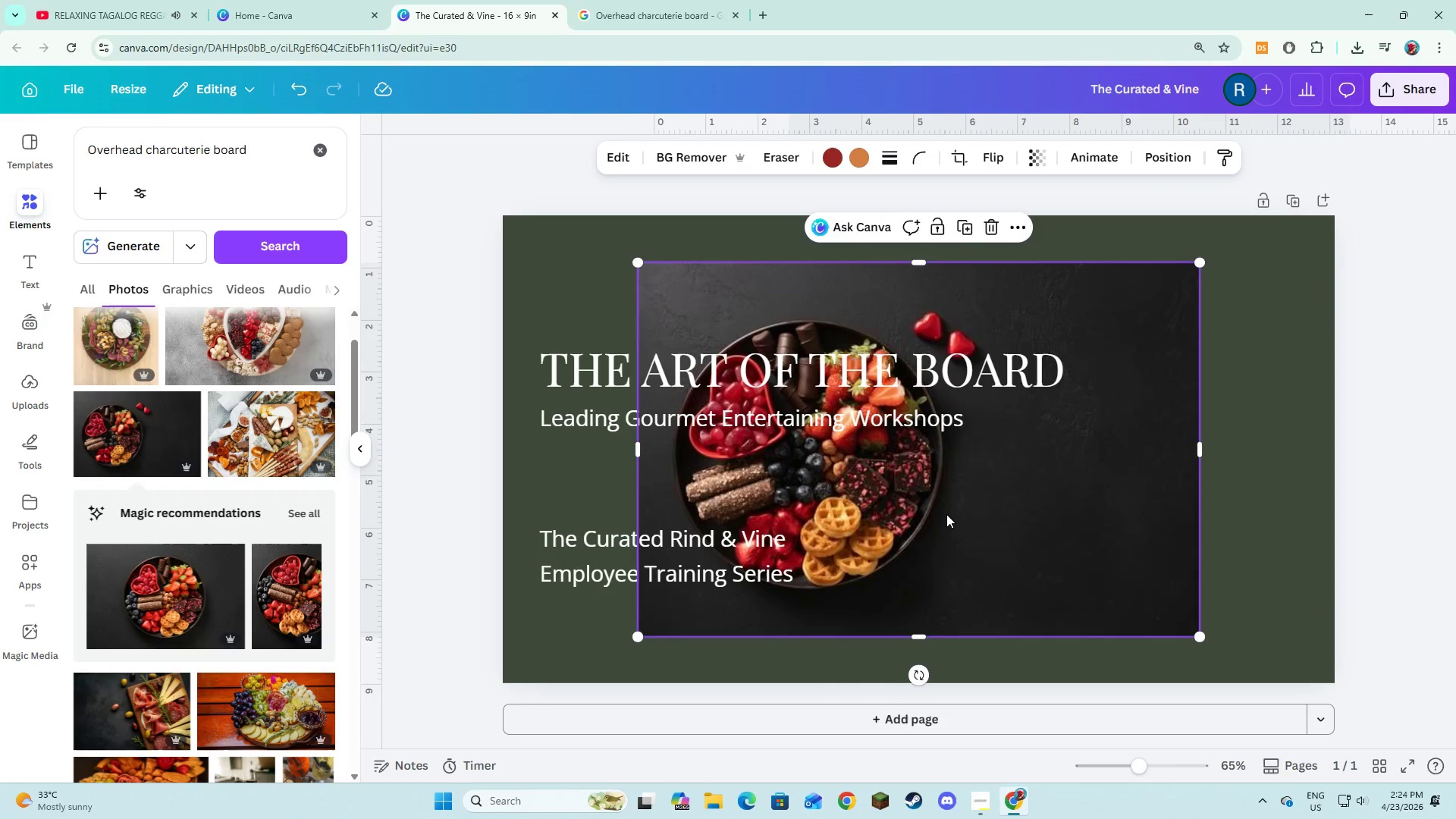 
left_click_drag(start_coordinate=[945, 518], to_coordinate=[811, 473])
 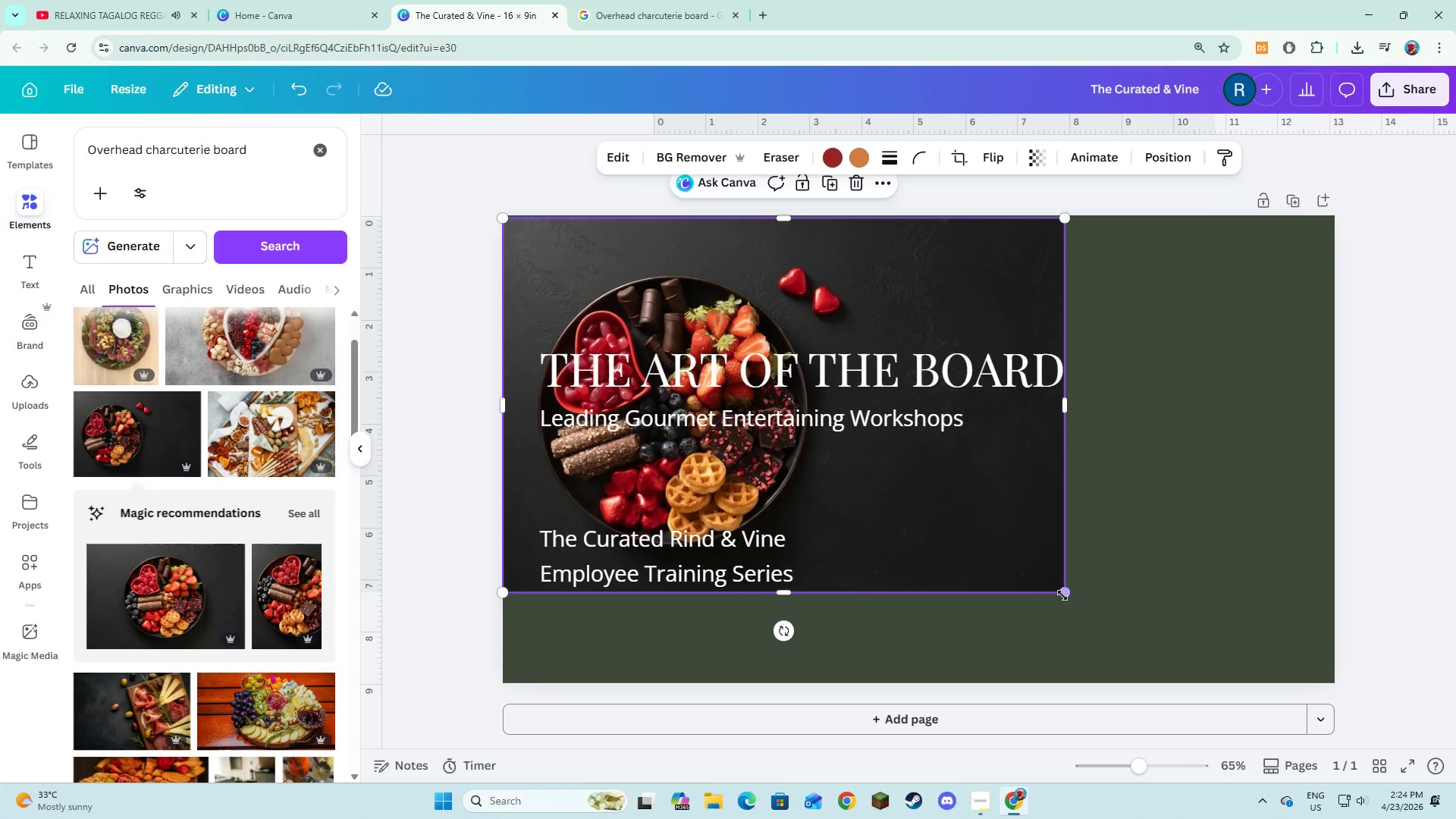 
left_click_drag(start_coordinate=[1062, 592], to_coordinate=[1388, 682])
 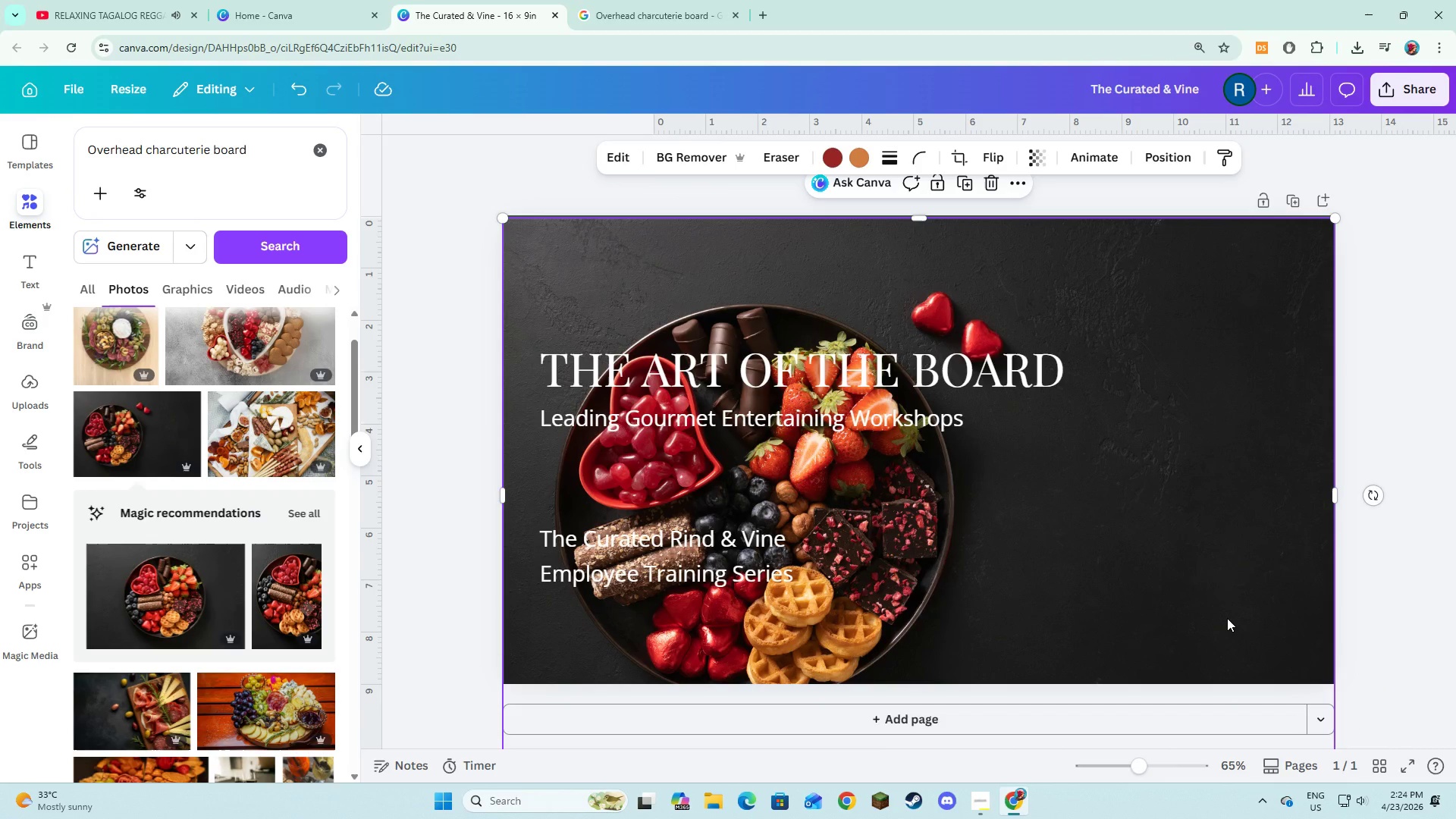 
left_click([1227, 618])
 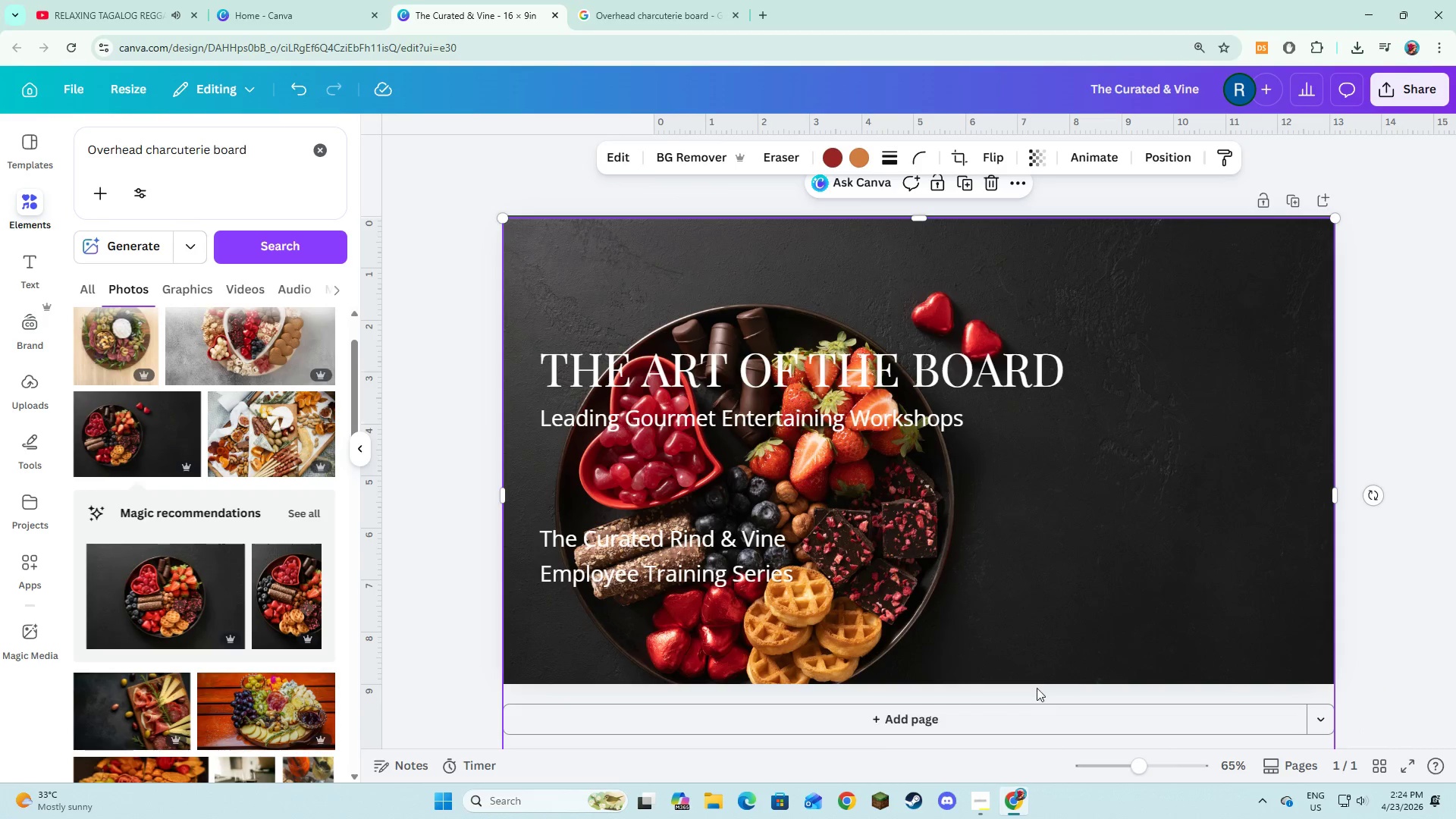 
scroll: coordinate [1034, 687], scroll_direction: down, amount: 2.0
 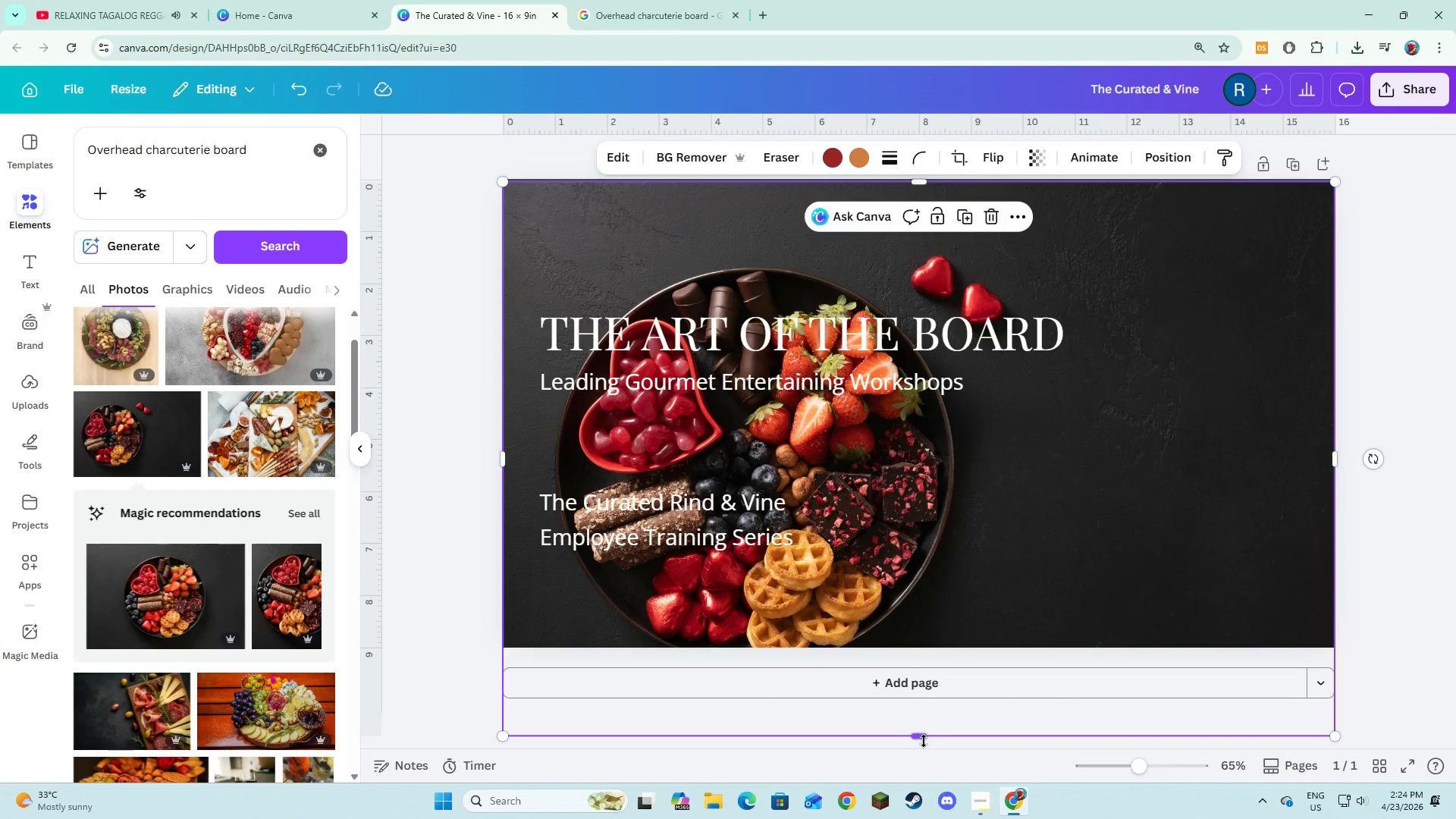 
left_click_drag(start_coordinate=[924, 741], to_coordinate=[922, 690])
 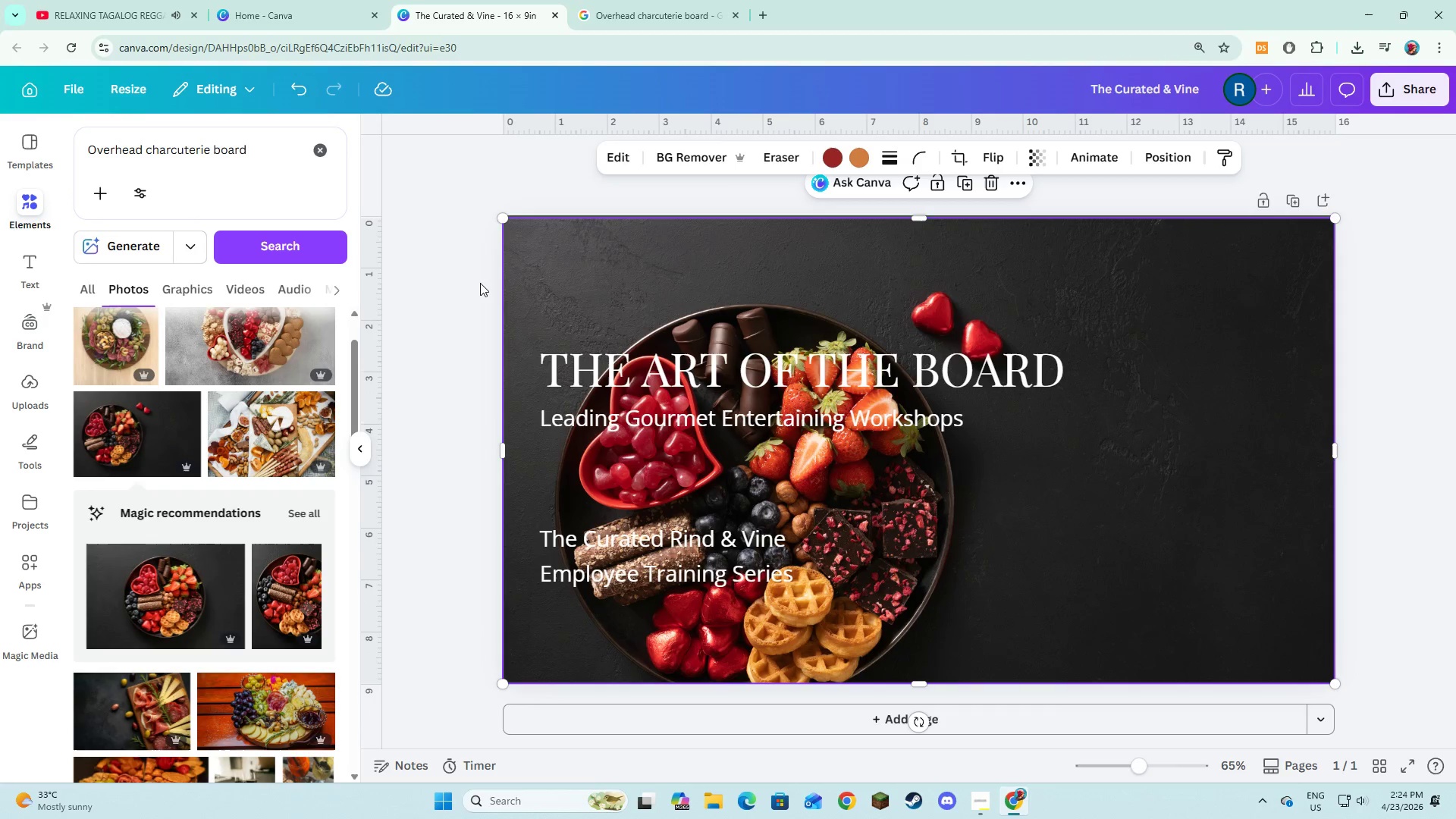 
left_click([454, 306])
 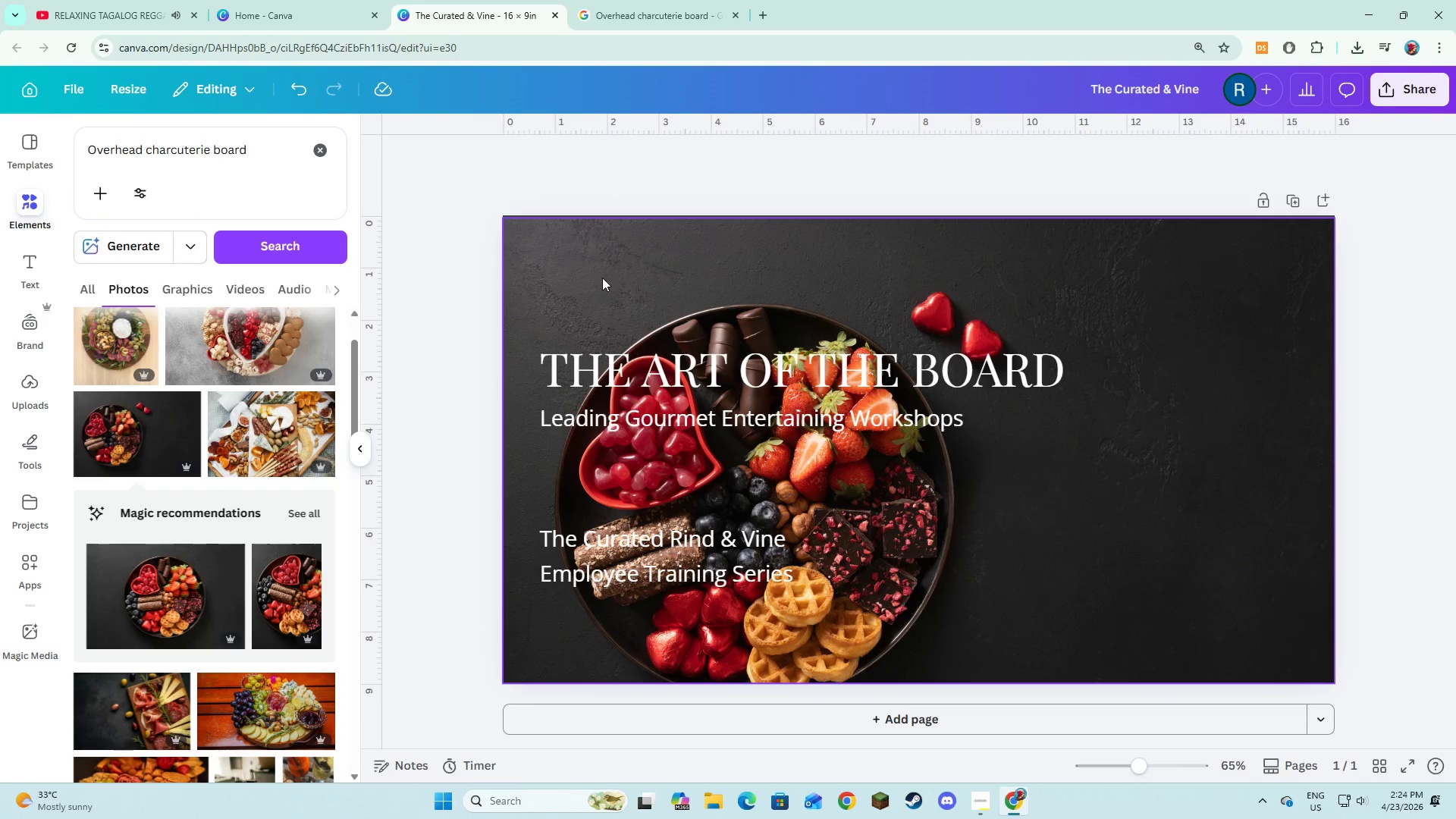 
left_click([603, 278])
 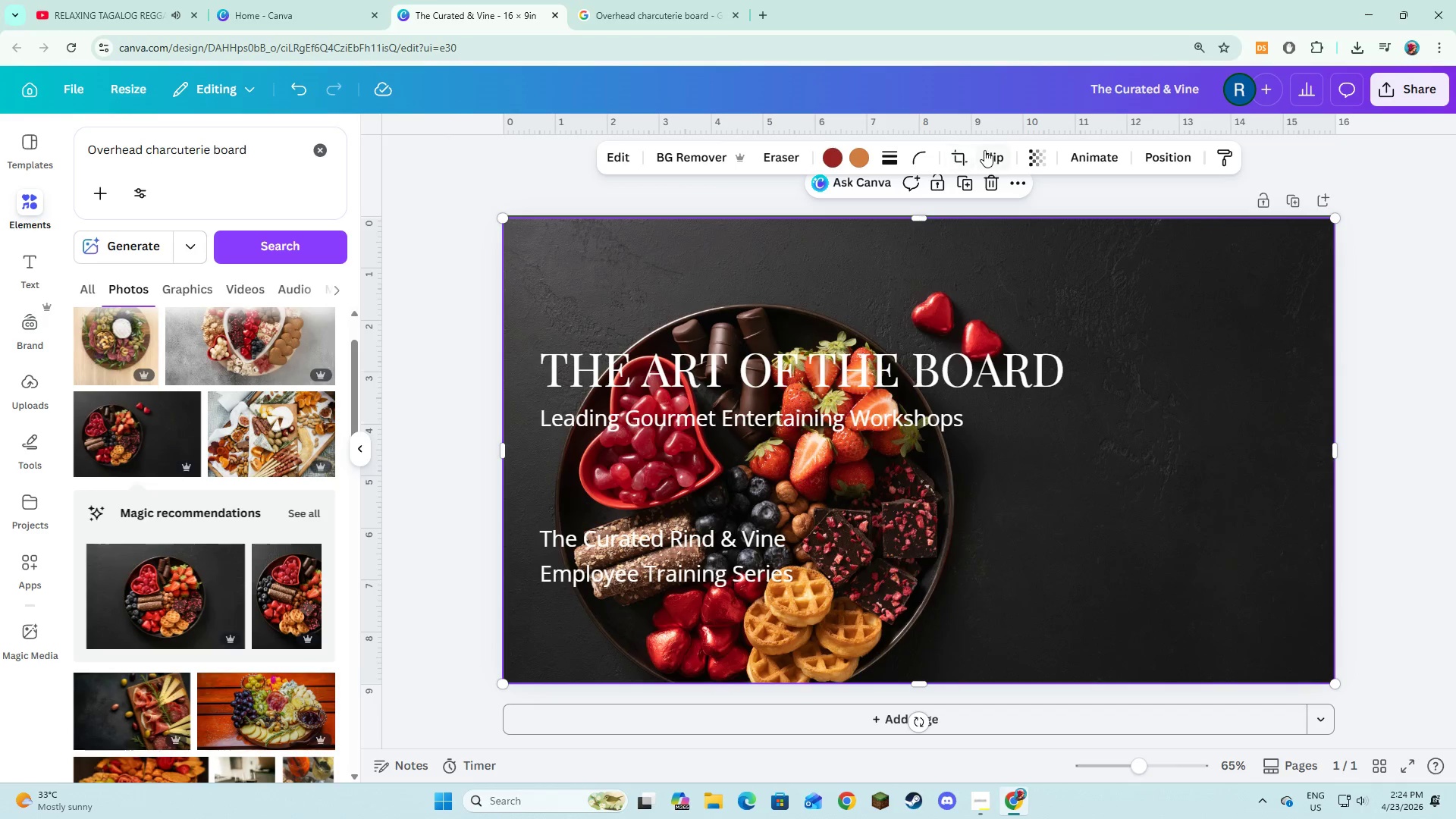 
left_click([984, 150])
 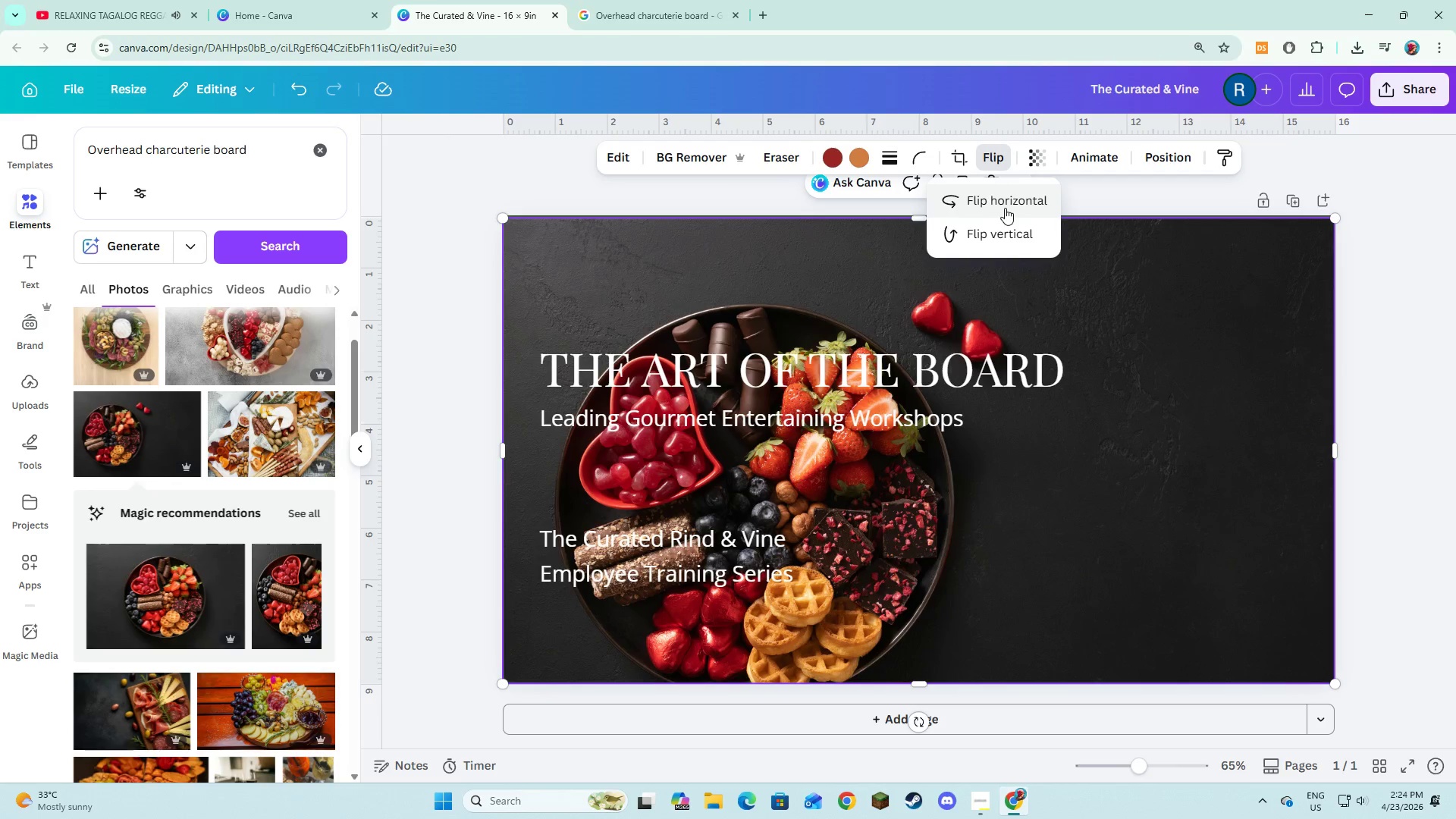 
left_click([1005, 208])
 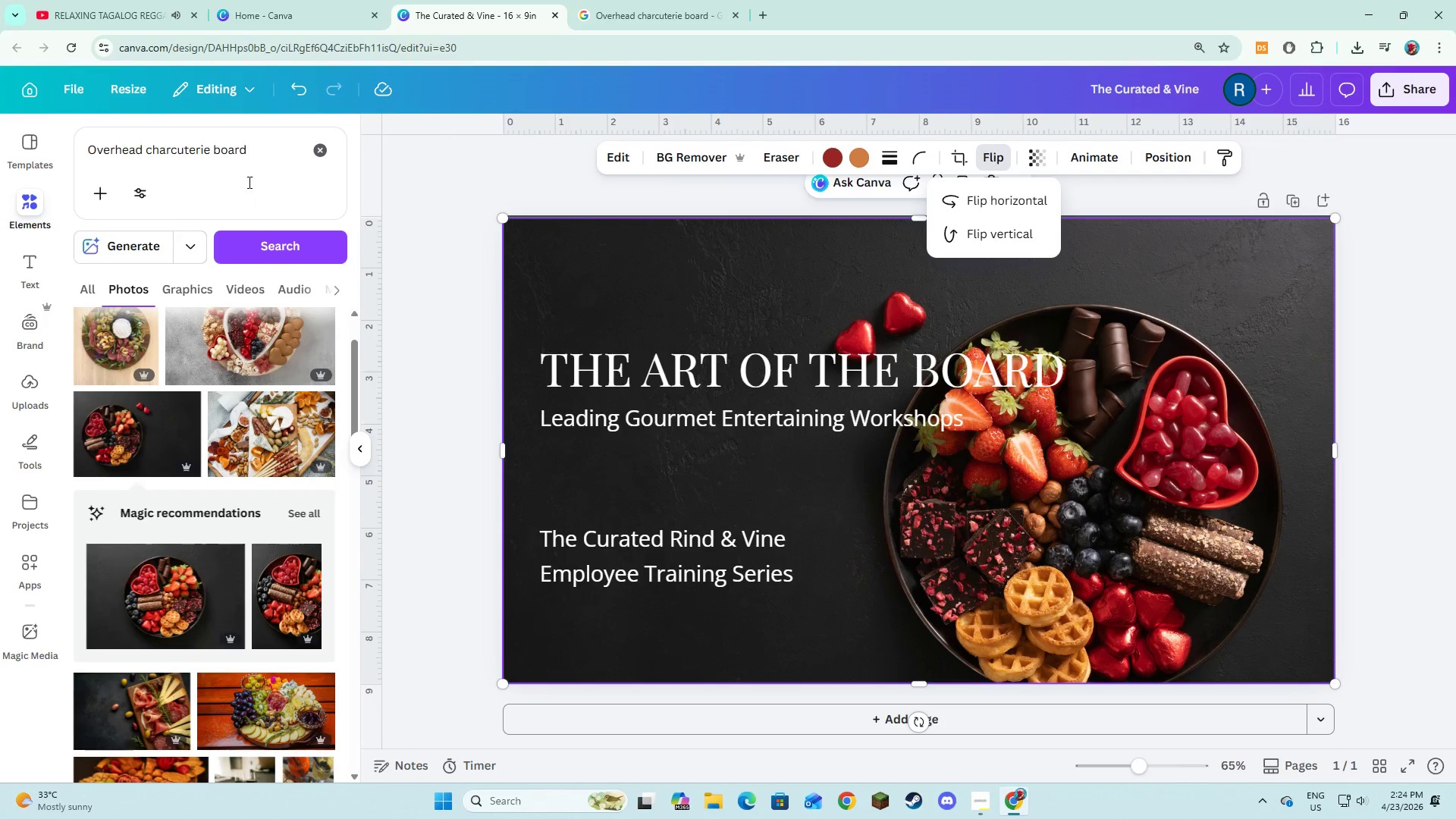 
left_click([312, 150])
 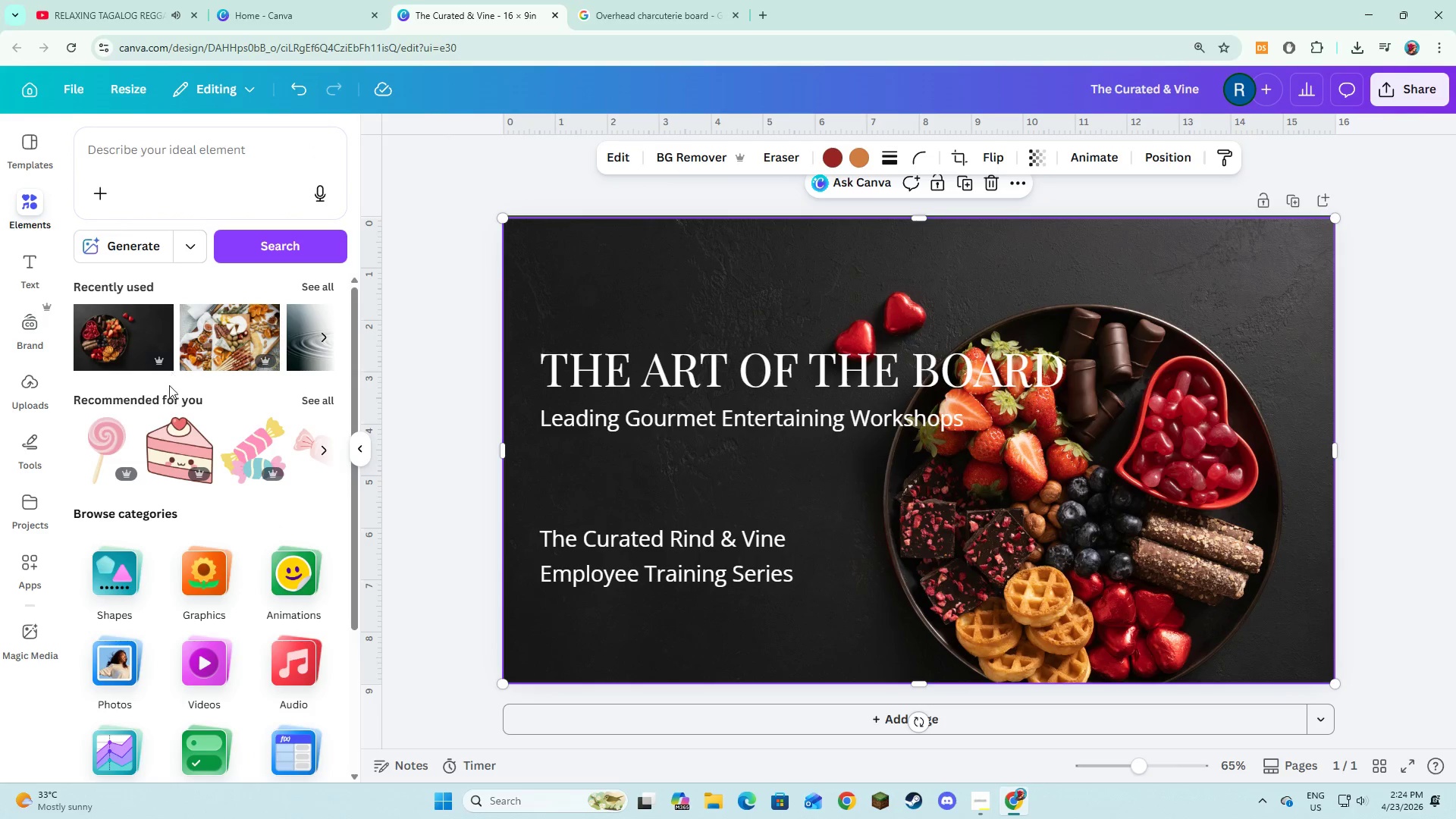 
left_click([127, 576])
 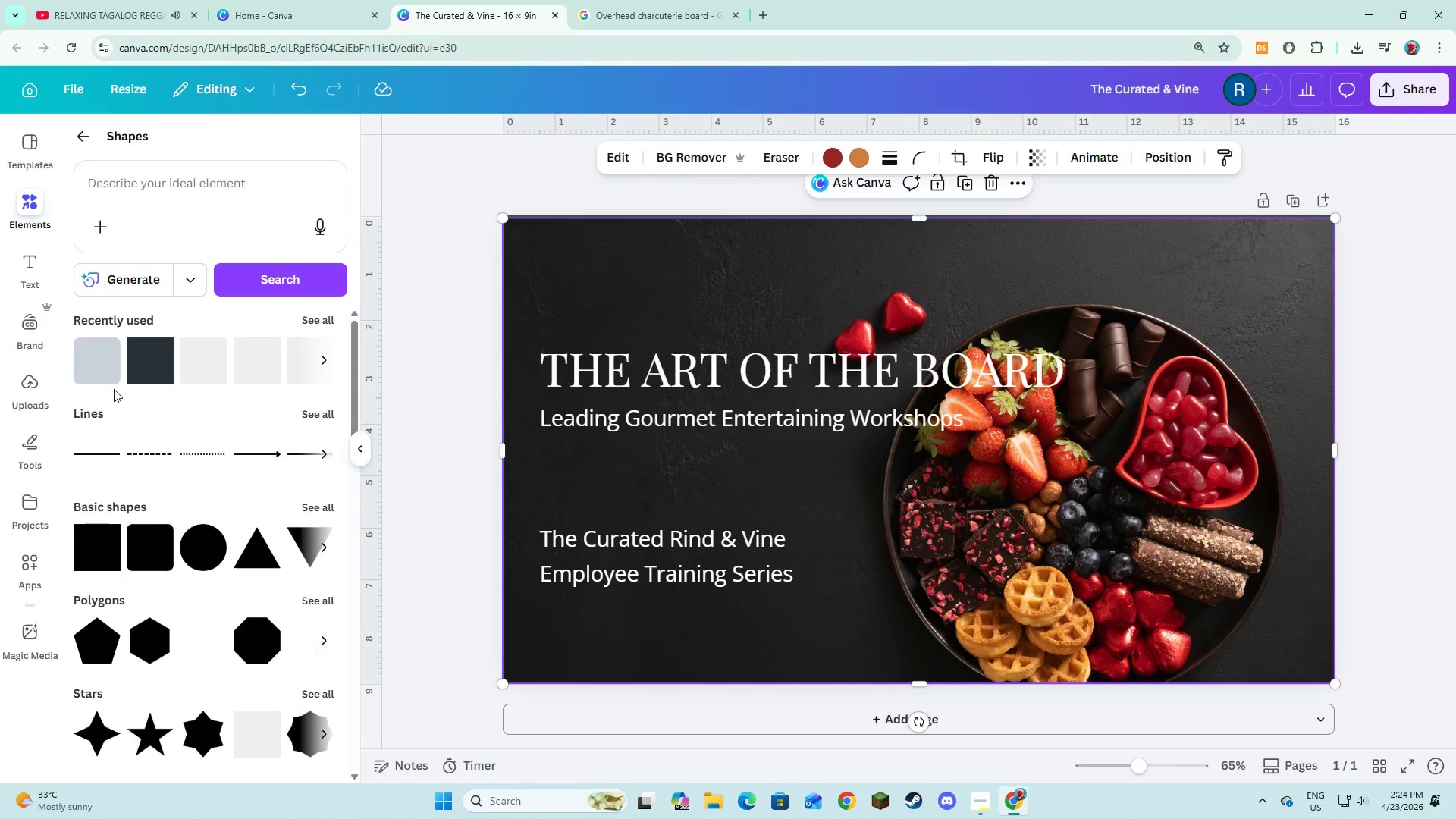 
left_click([135, 370])
 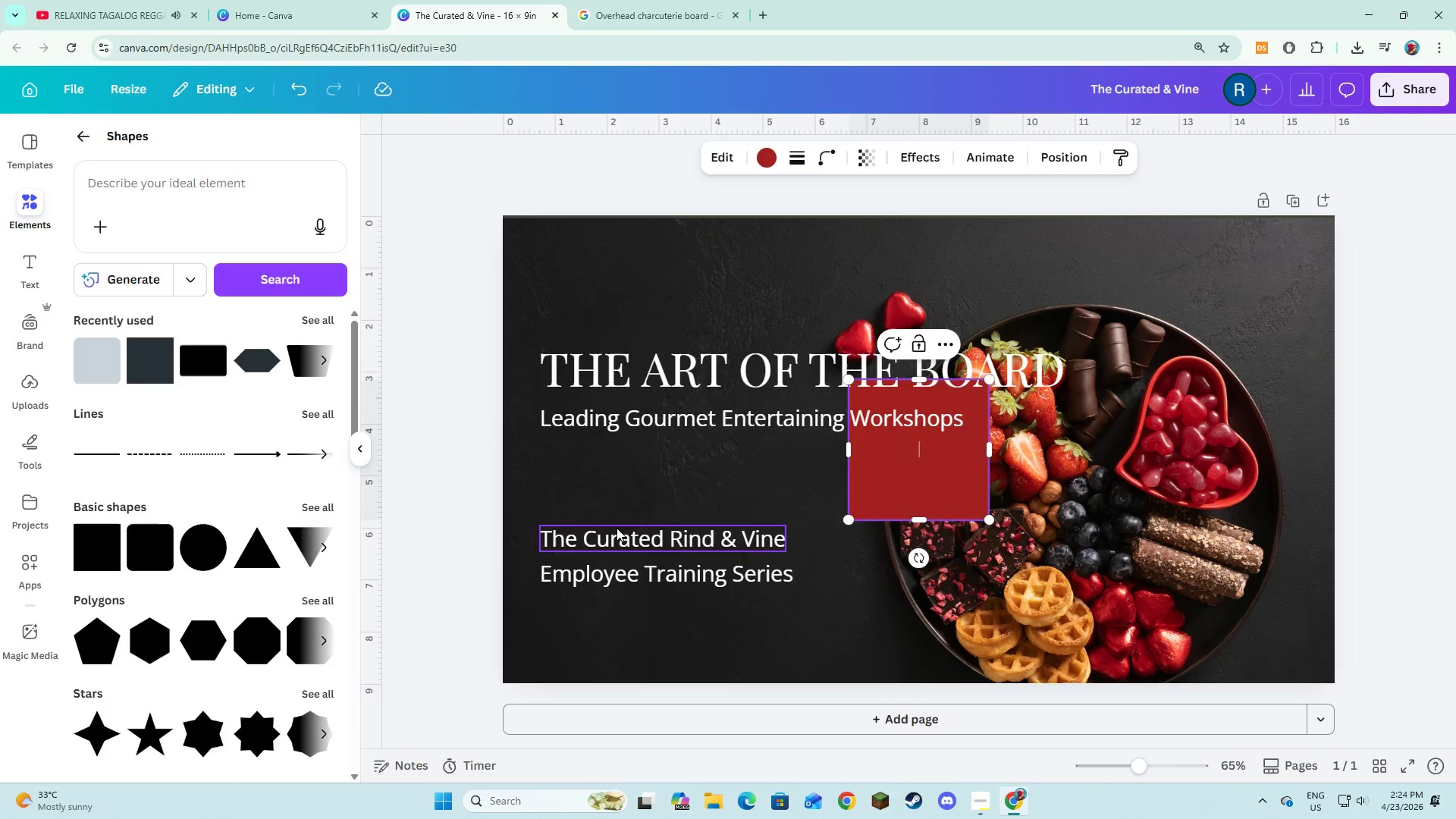 
left_click([645, 494])
 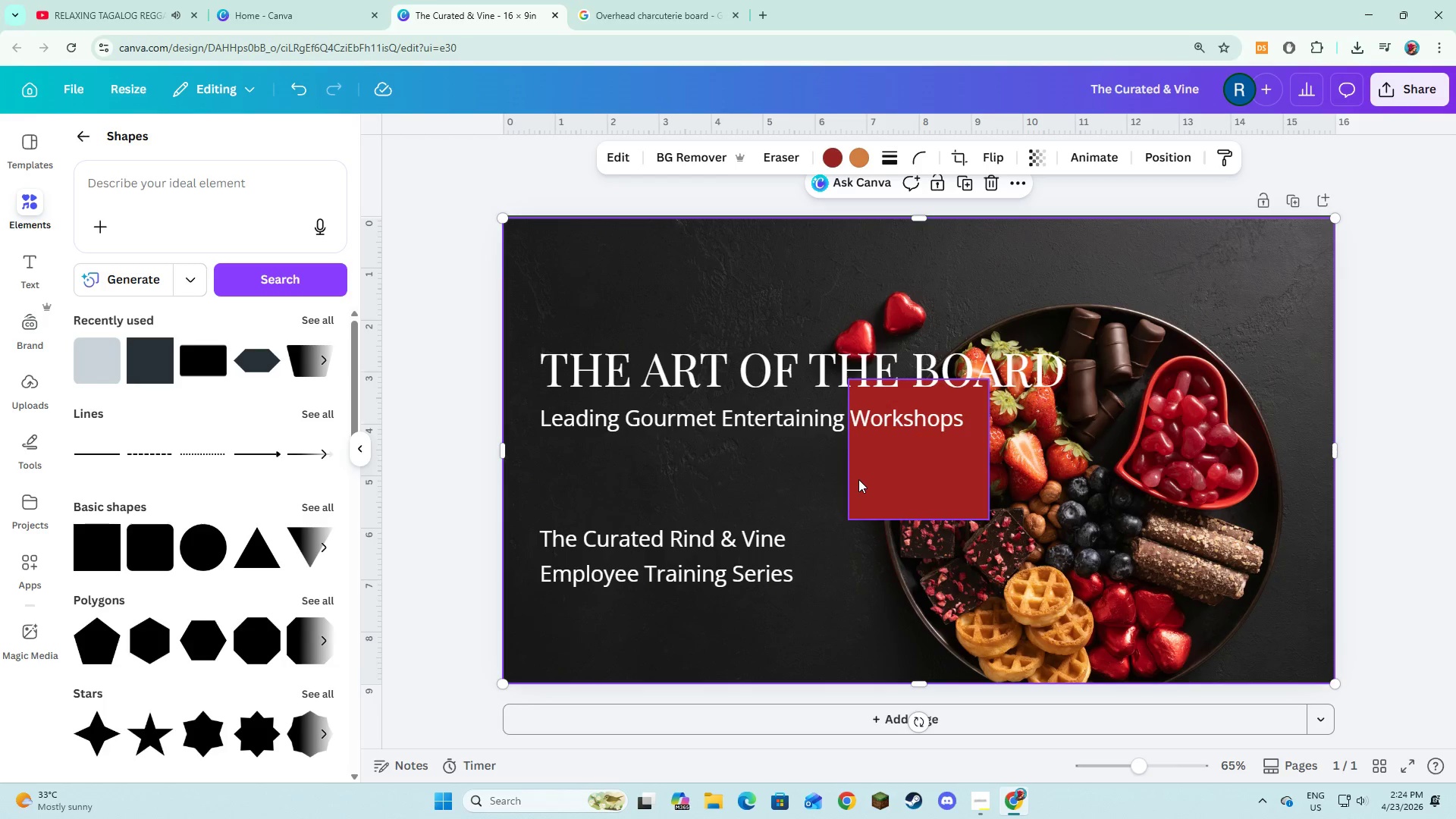 
left_click([858, 479])
 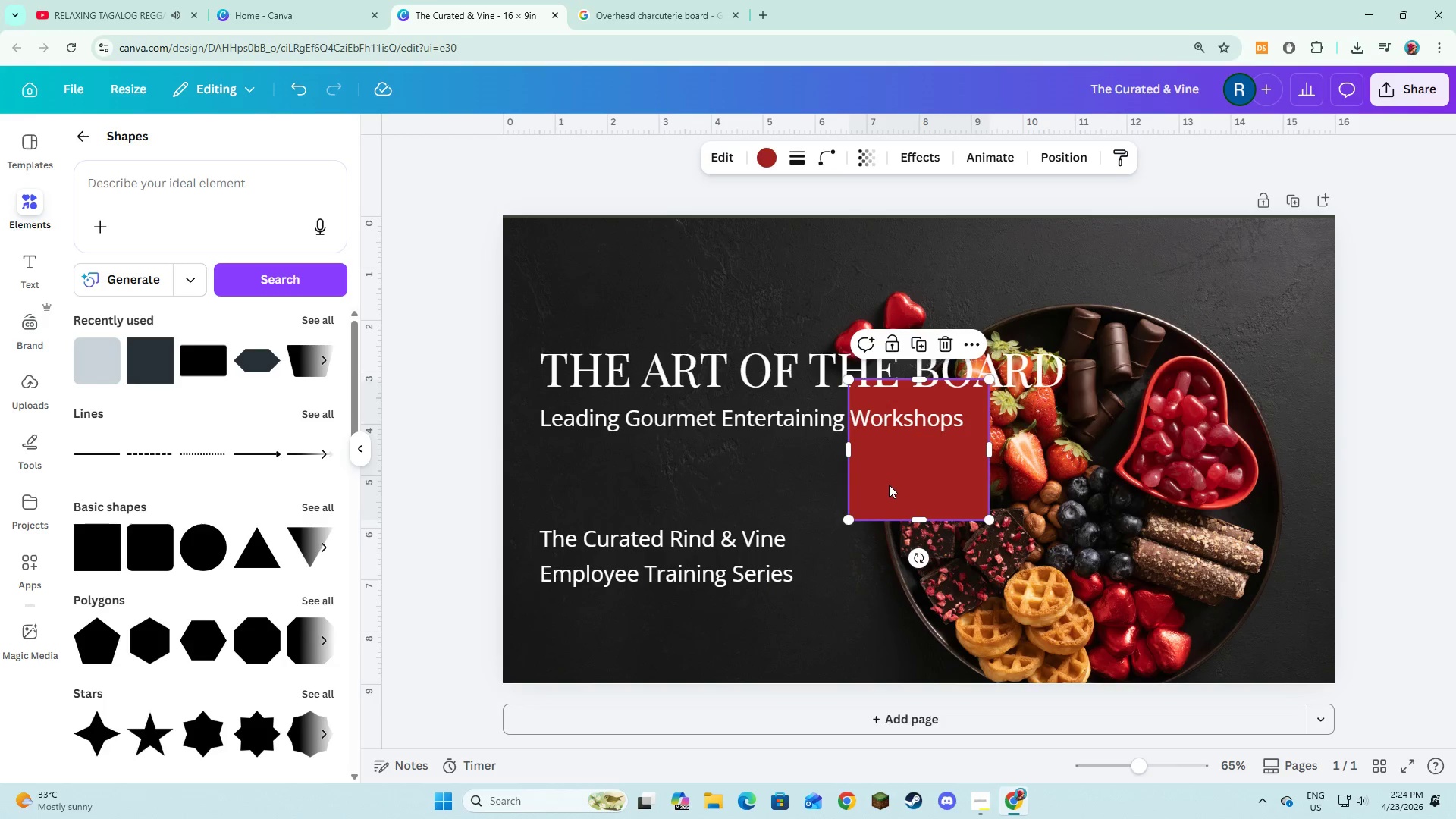 
left_click_drag(start_coordinate=[889, 484], to_coordinate=[546, 321])
 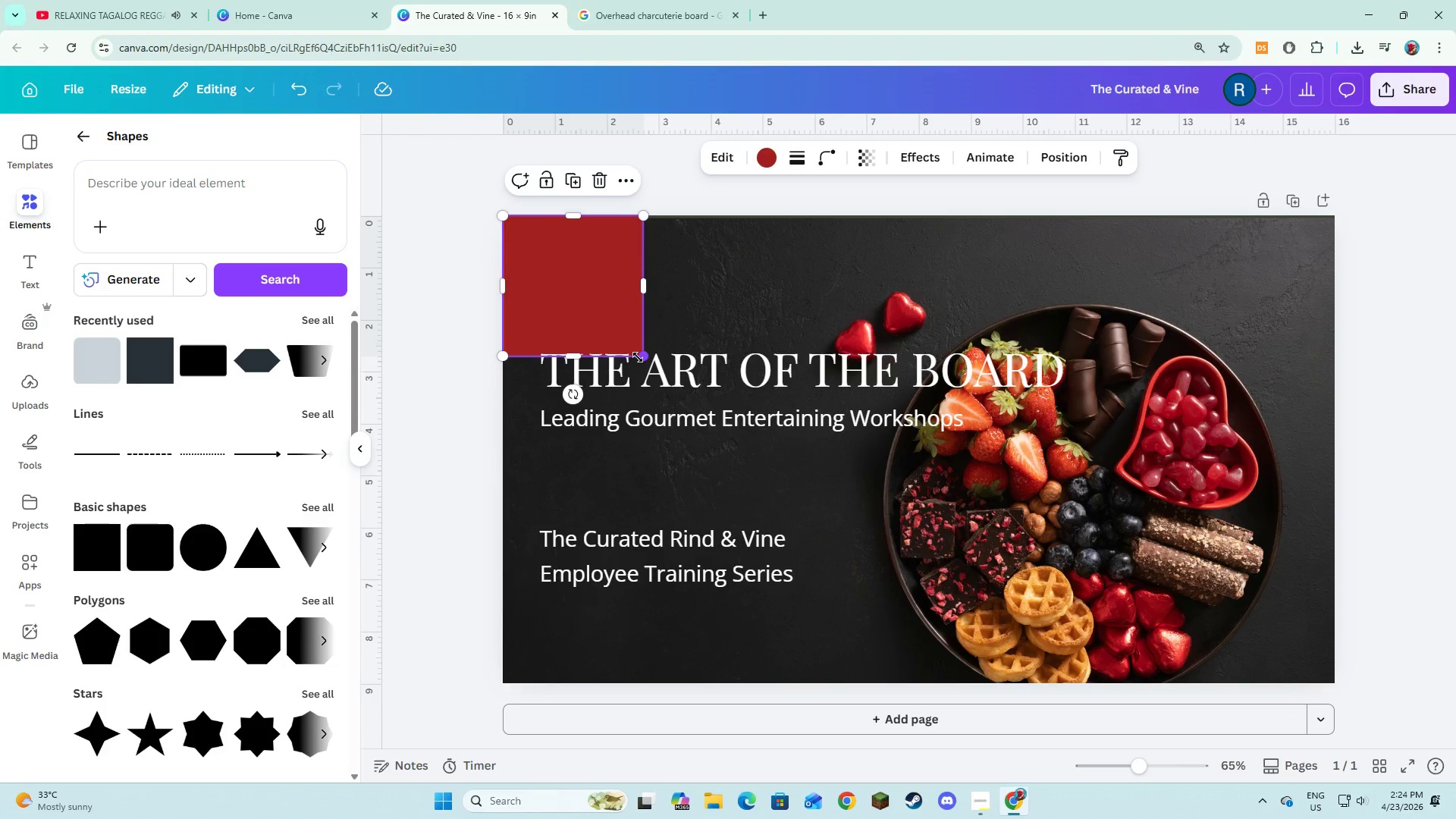 
left_click_drag(start_coordinate=[638, 357], to_coordinate=[1331, 682])
 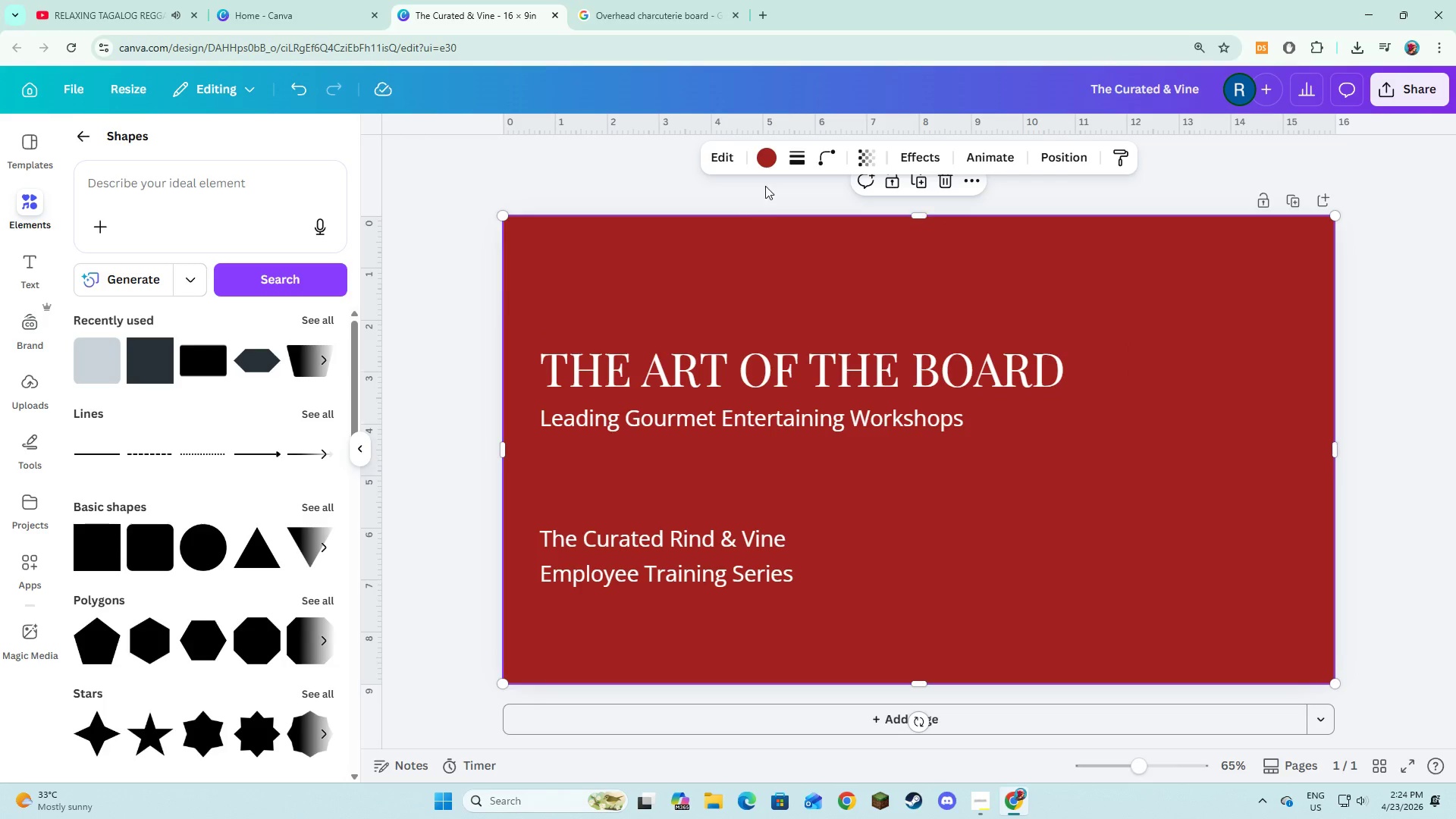 
left_click([768, 156])
 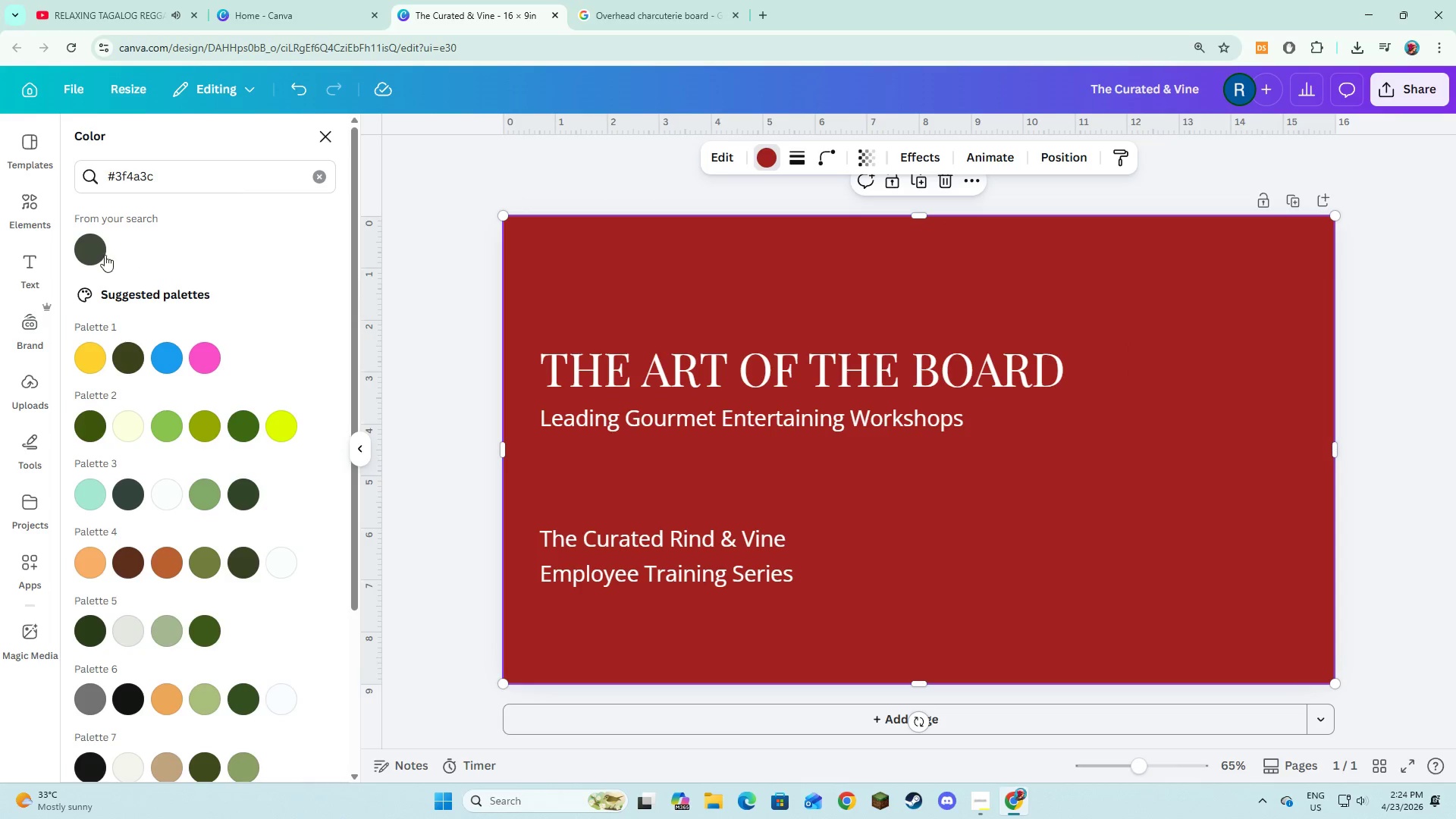 
left_click([96, 254])
 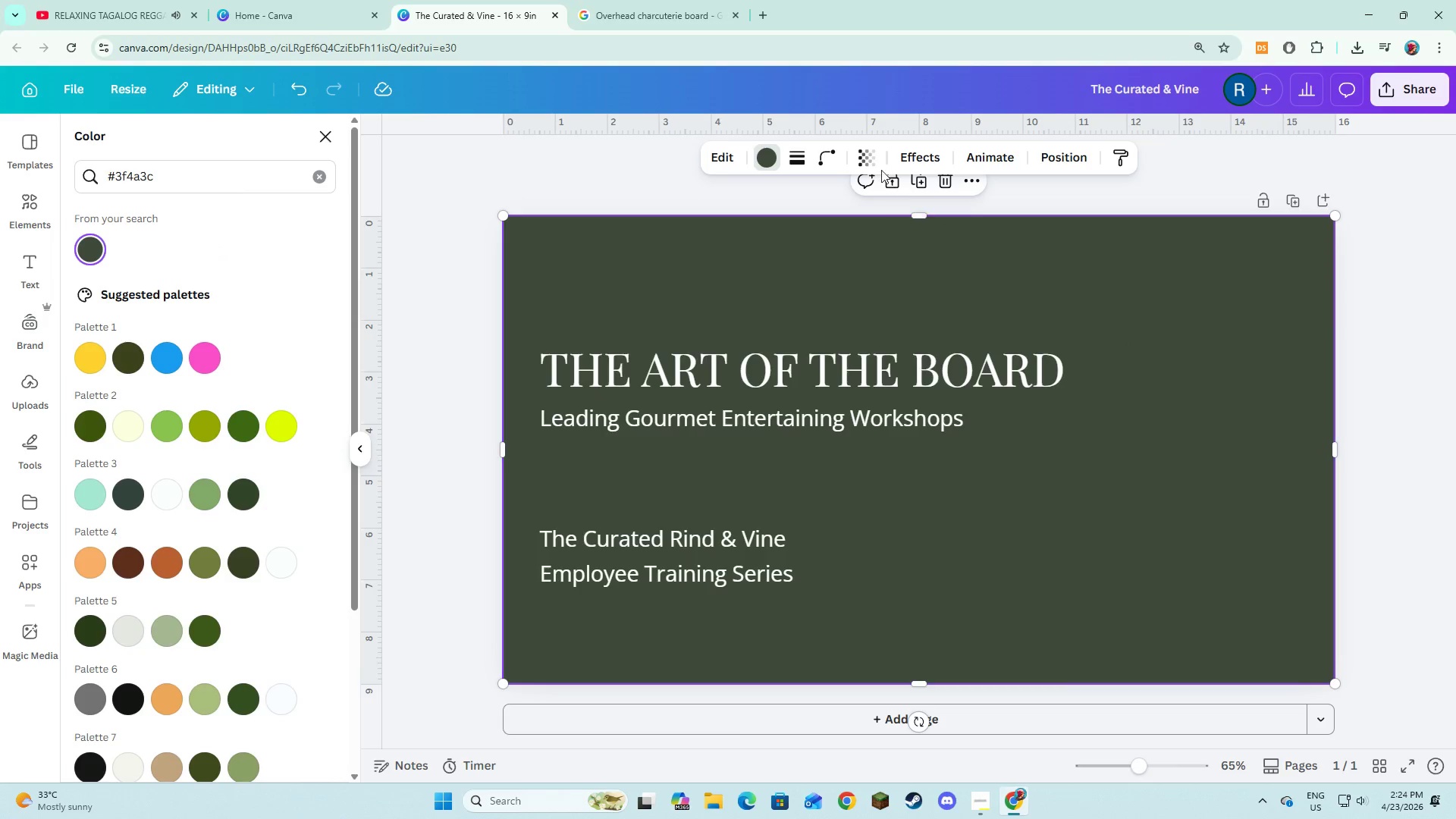 
left_click([865, 157])
 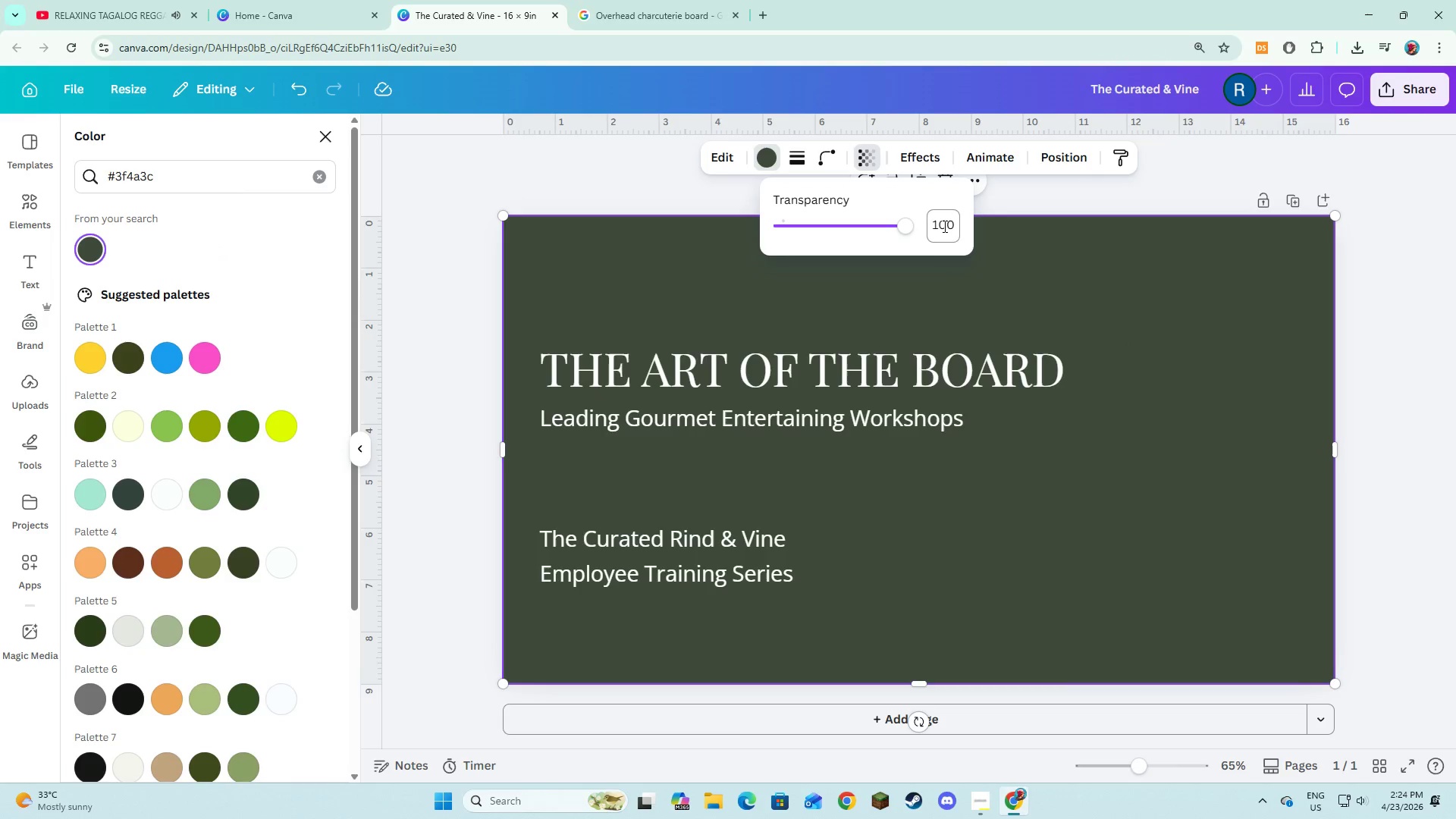 
left_click([943, 226])
 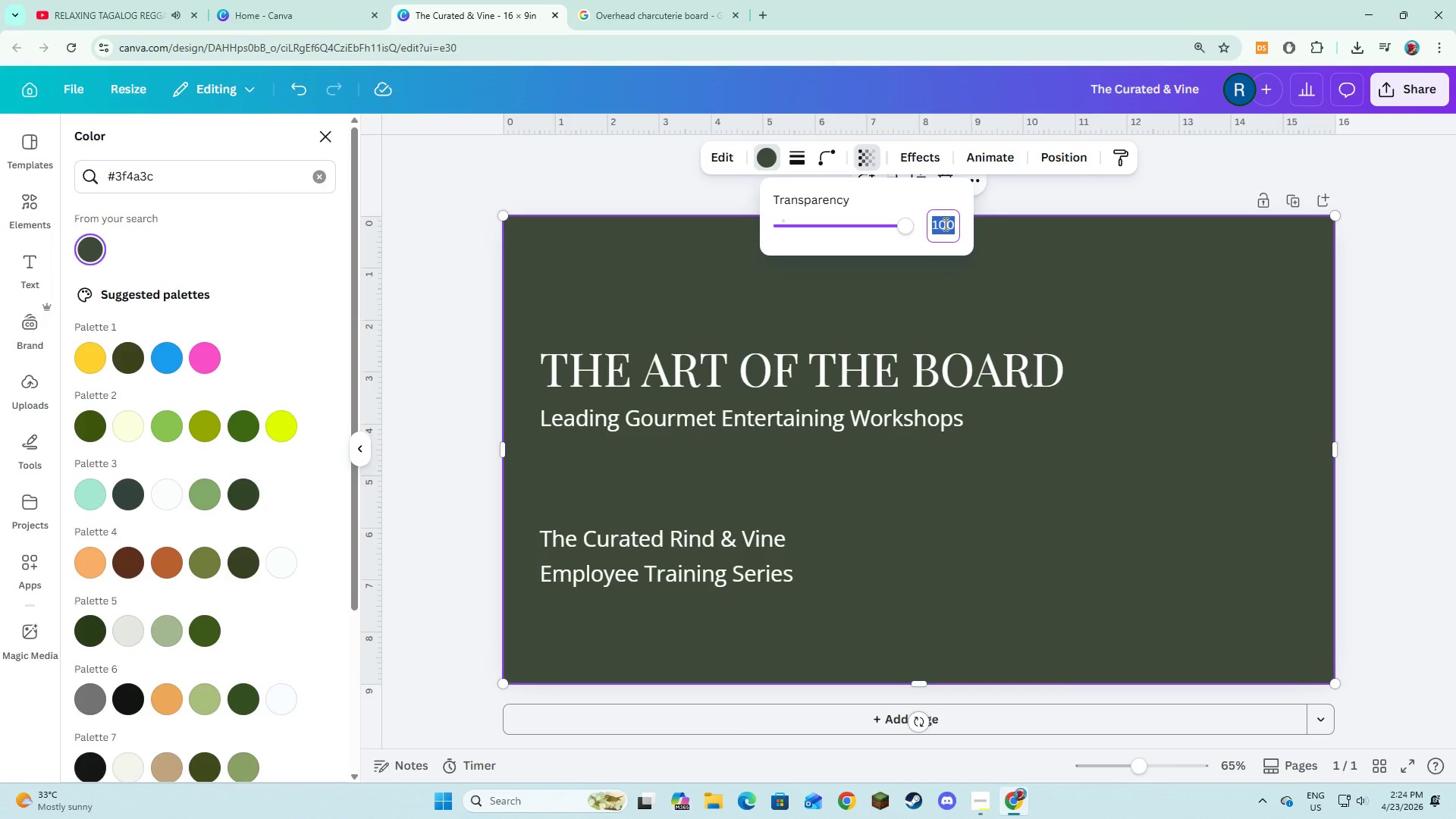 
key(Numpad7)
 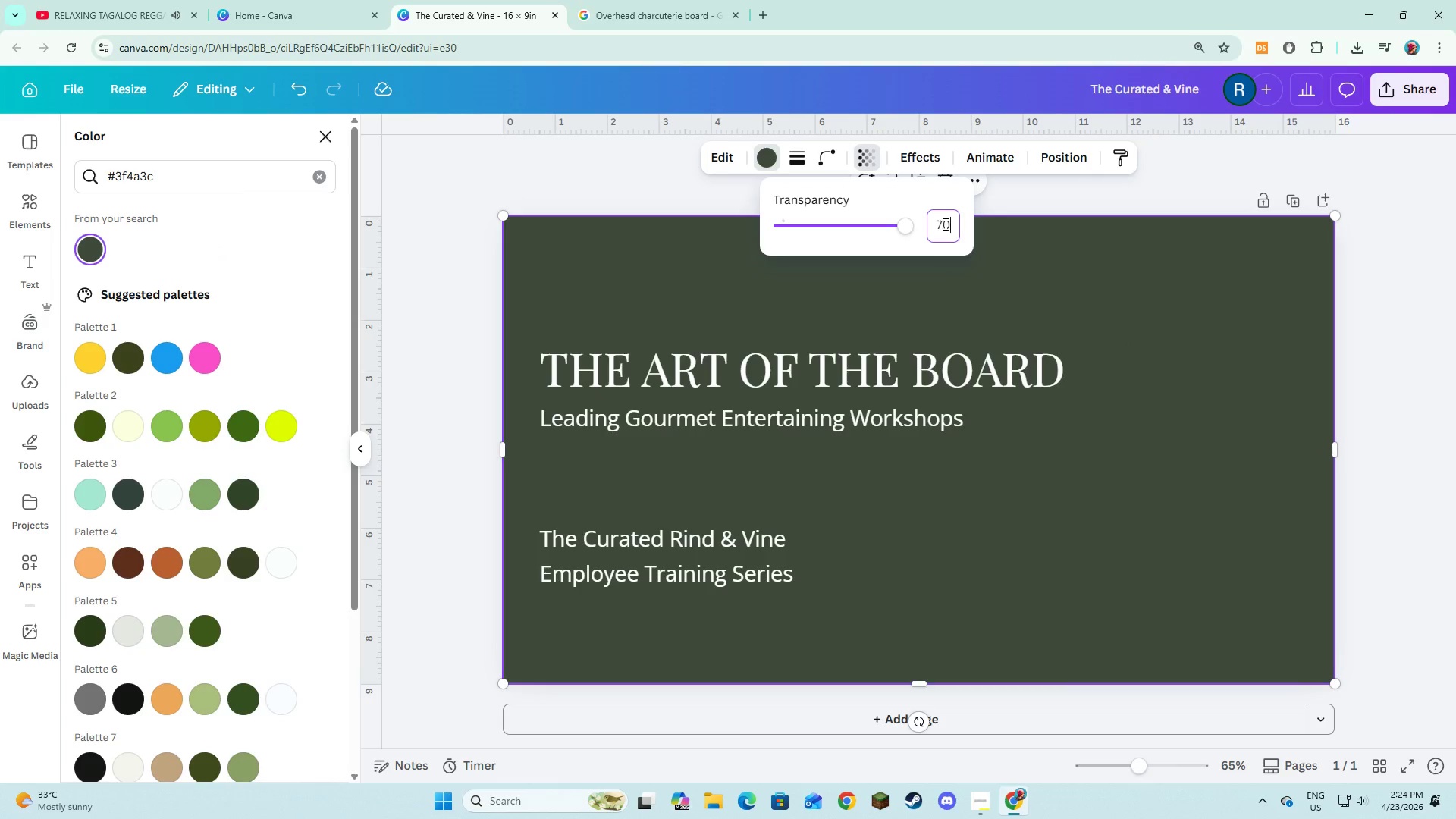 
key(Numpad0)
 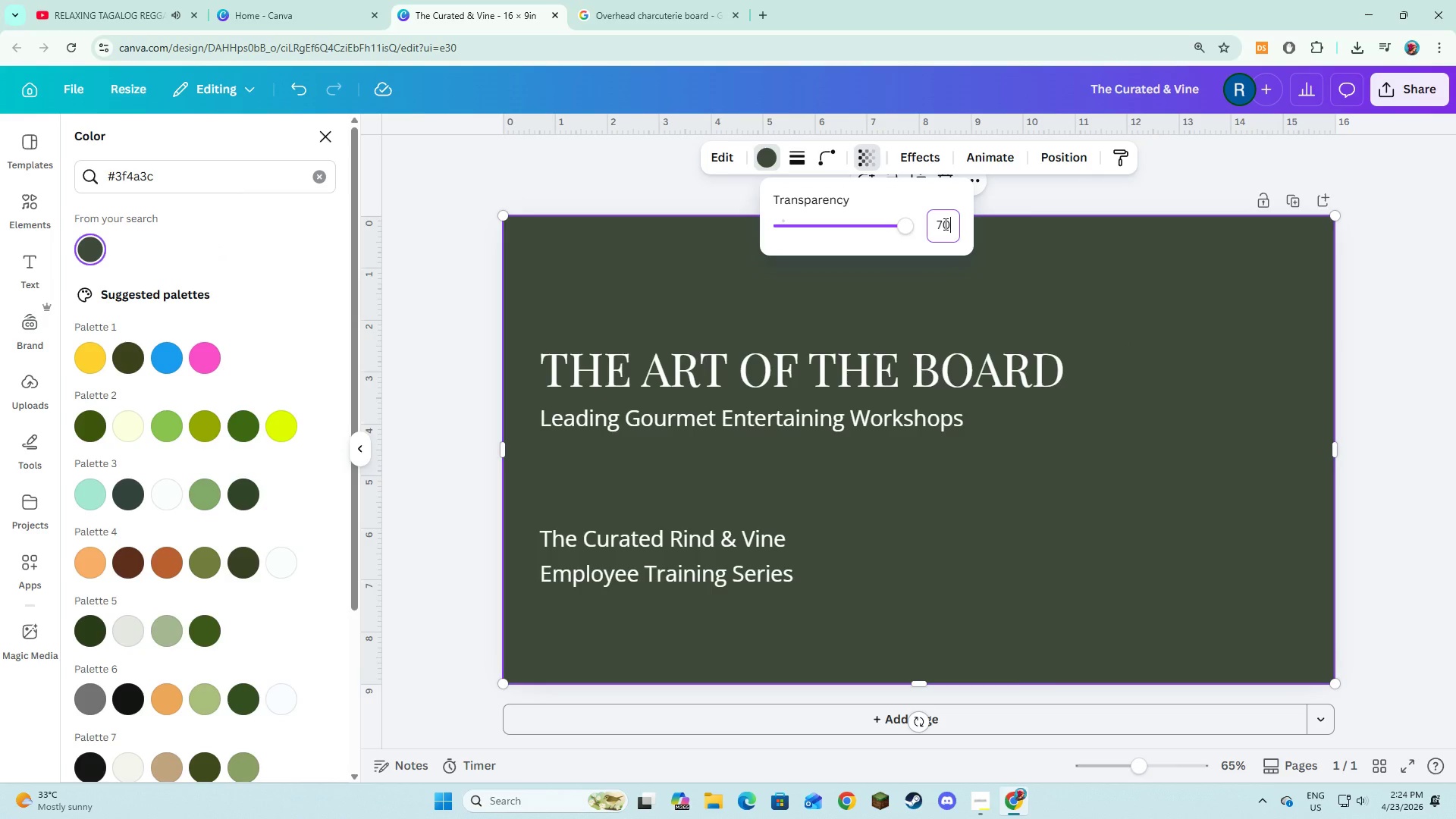 
key(NumpadEnter)
 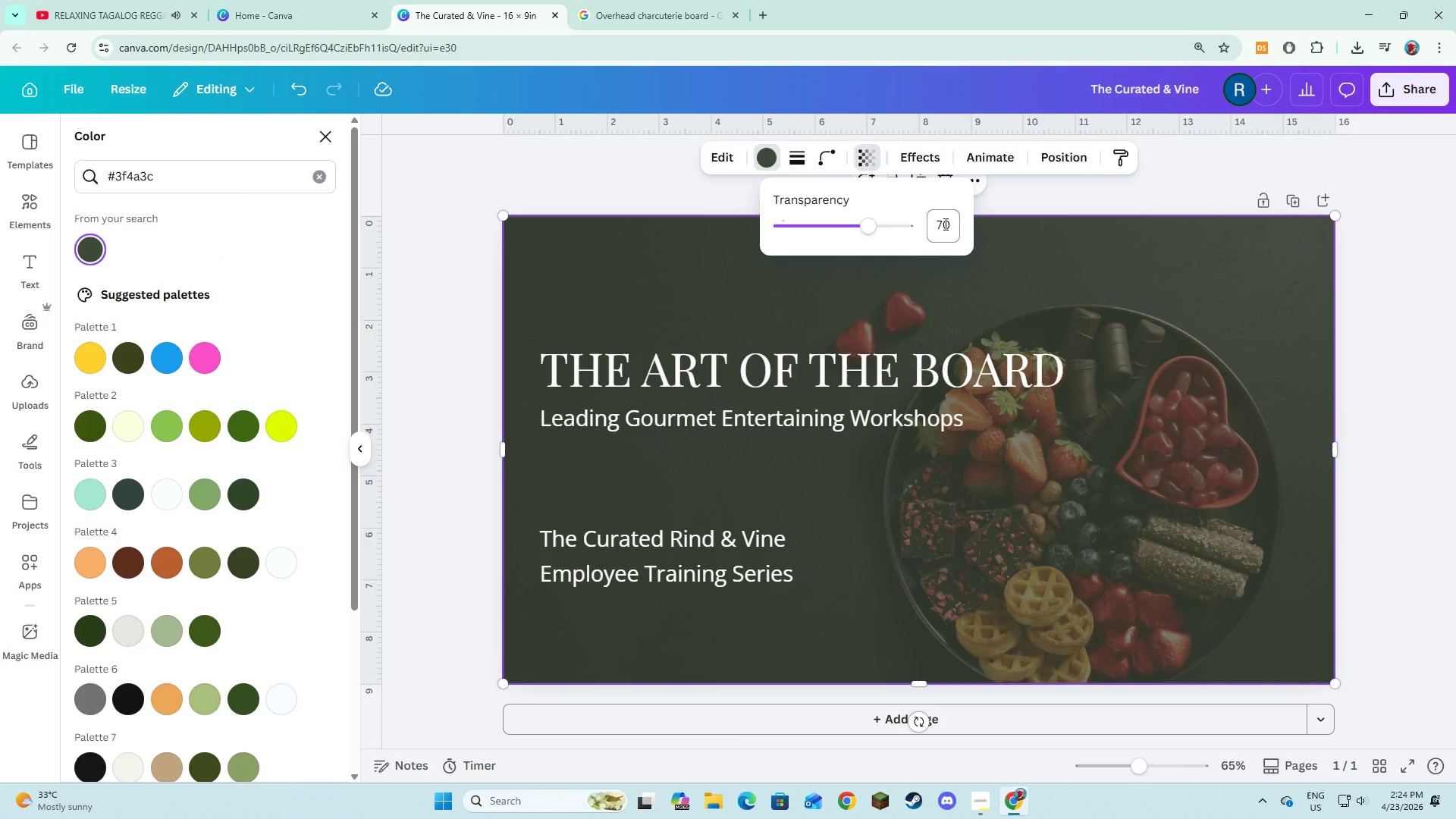 
wait(9.06)
 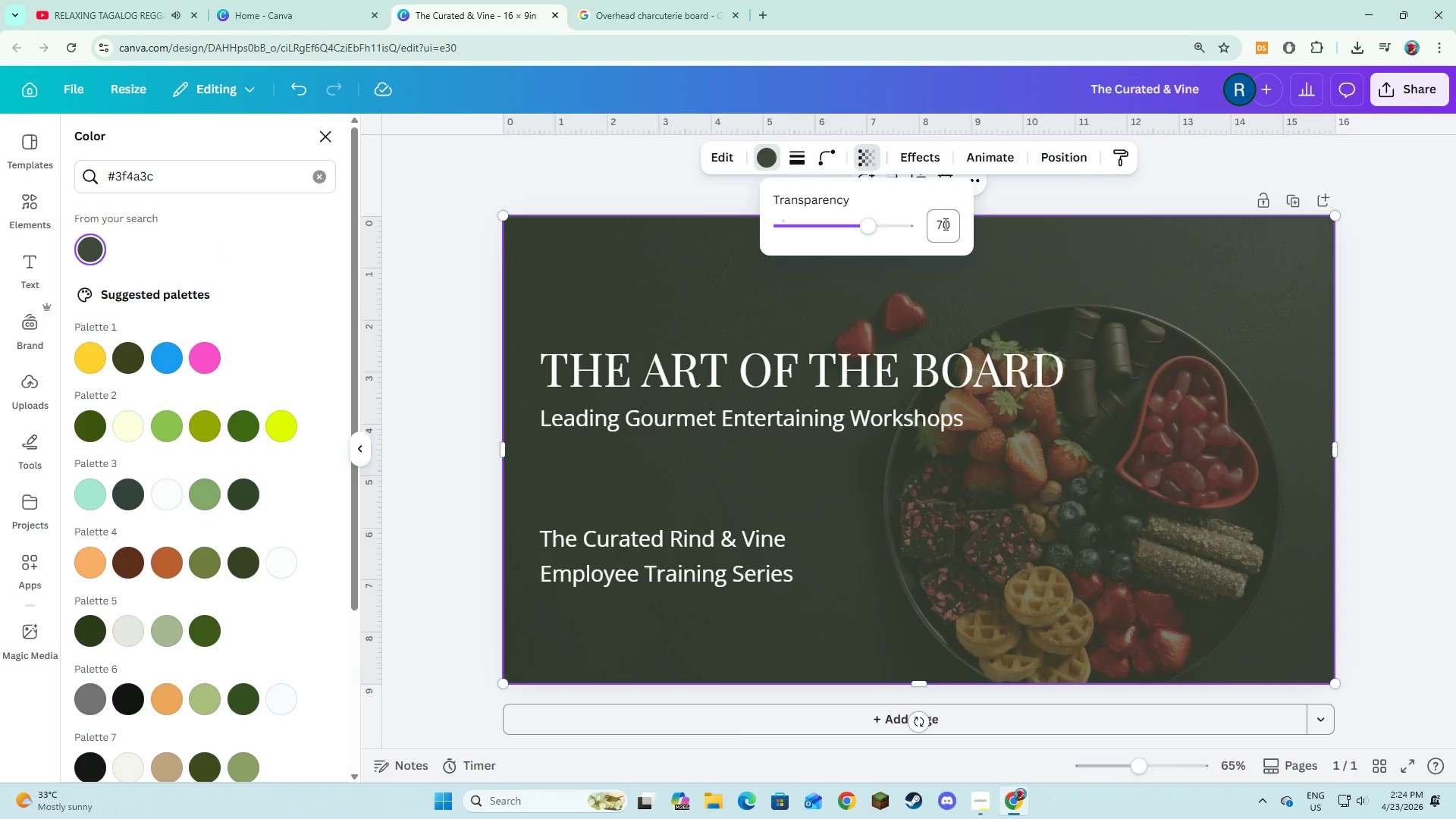 
double_click([478, 409])
 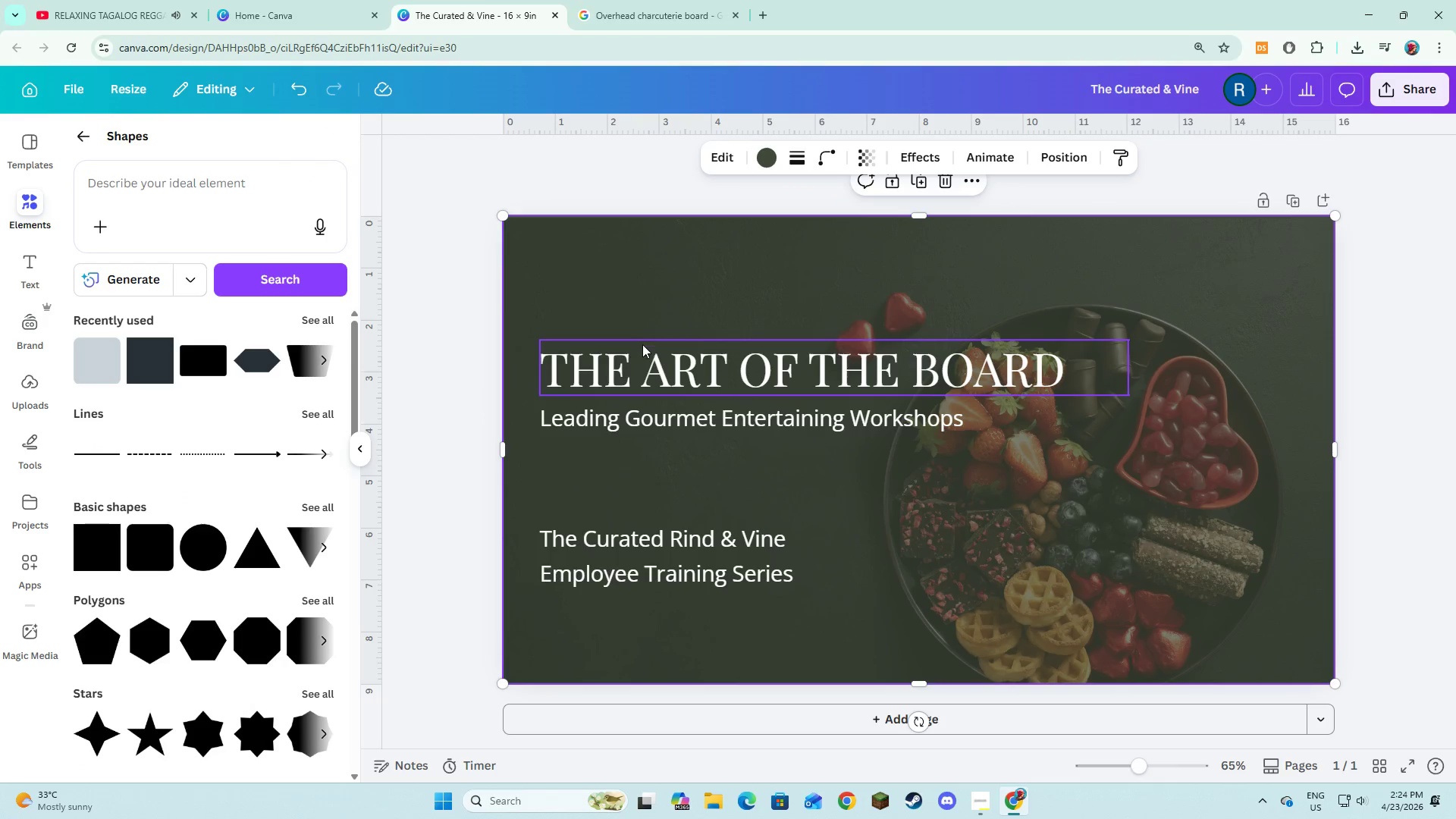 
left_click([654, 363])
 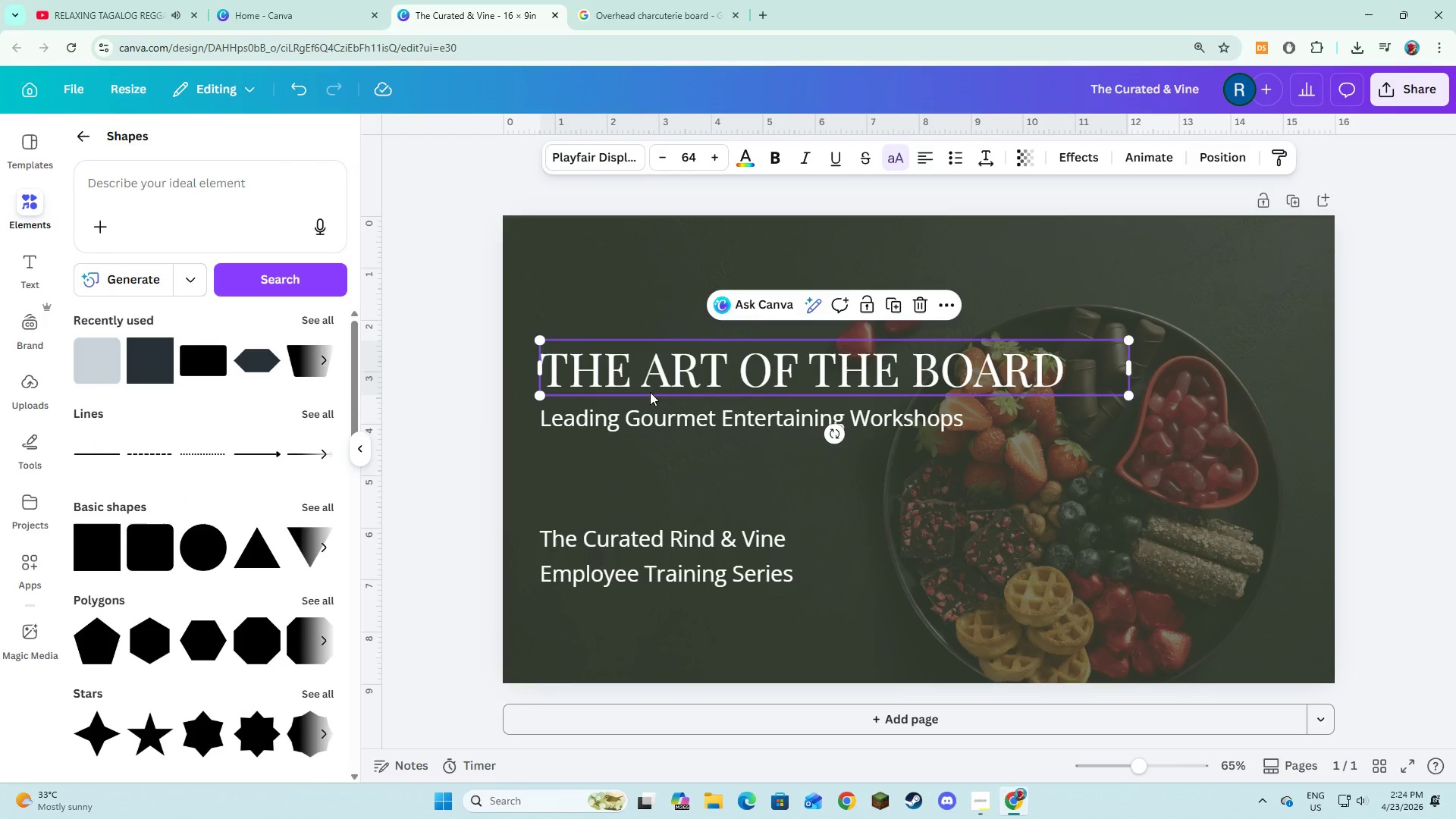 
hold_key(key=ShiftLeft, duration=0.88)
left_click([648, 412])
 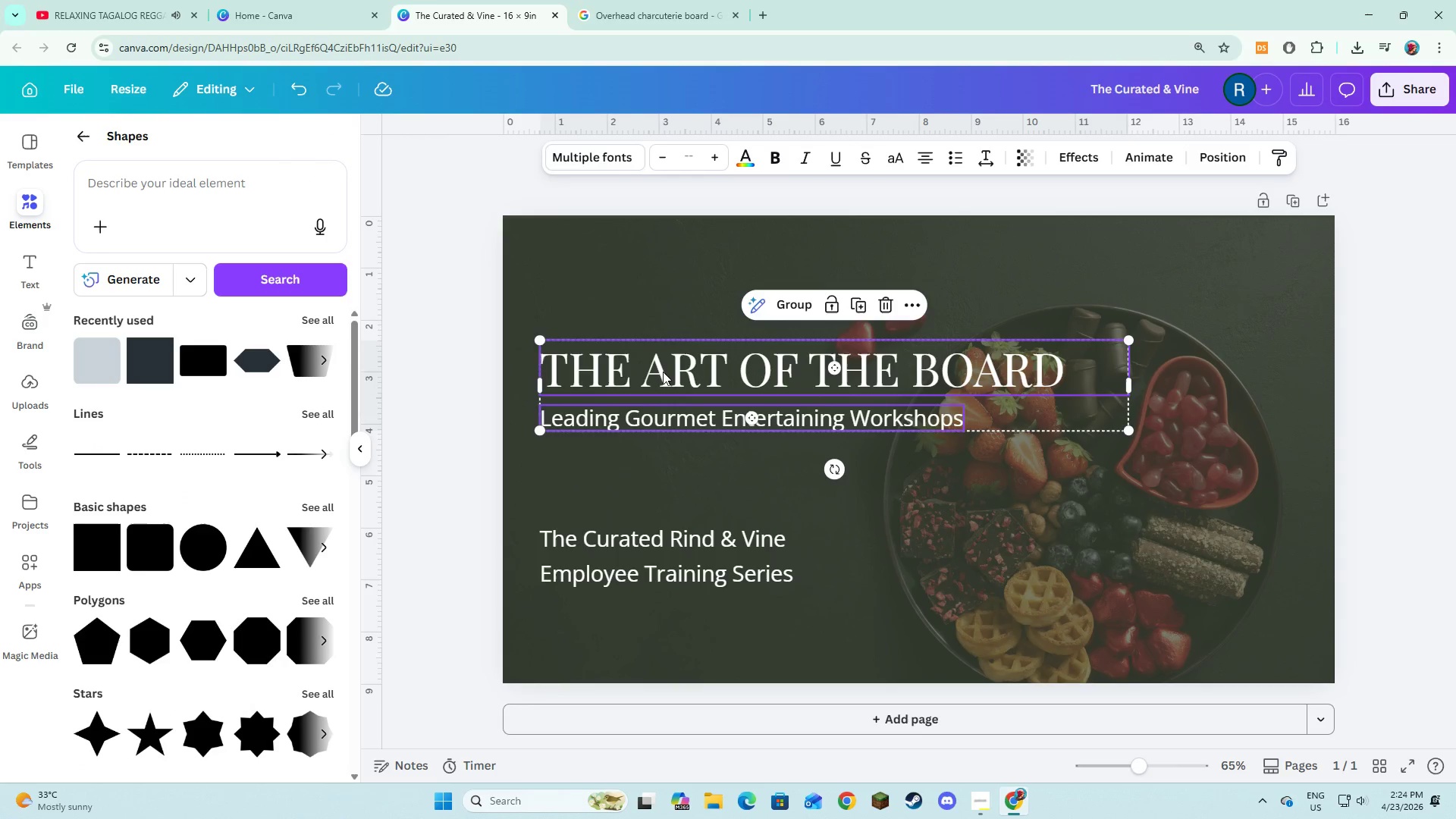 
left_click_drag(start_coordinate=[663, 372], to_coordinate=[661, 452])
 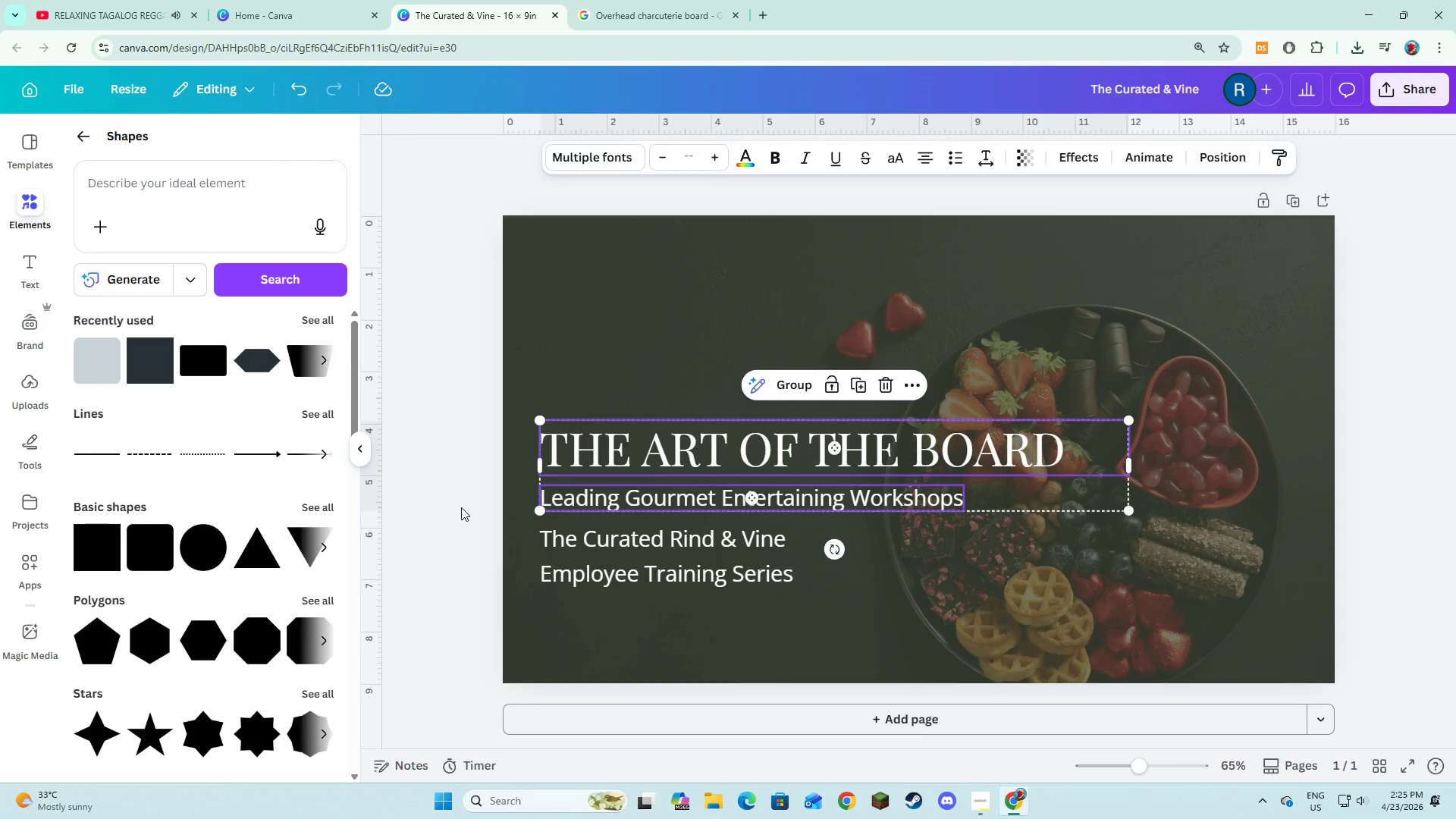 
left_click([461, 507])
 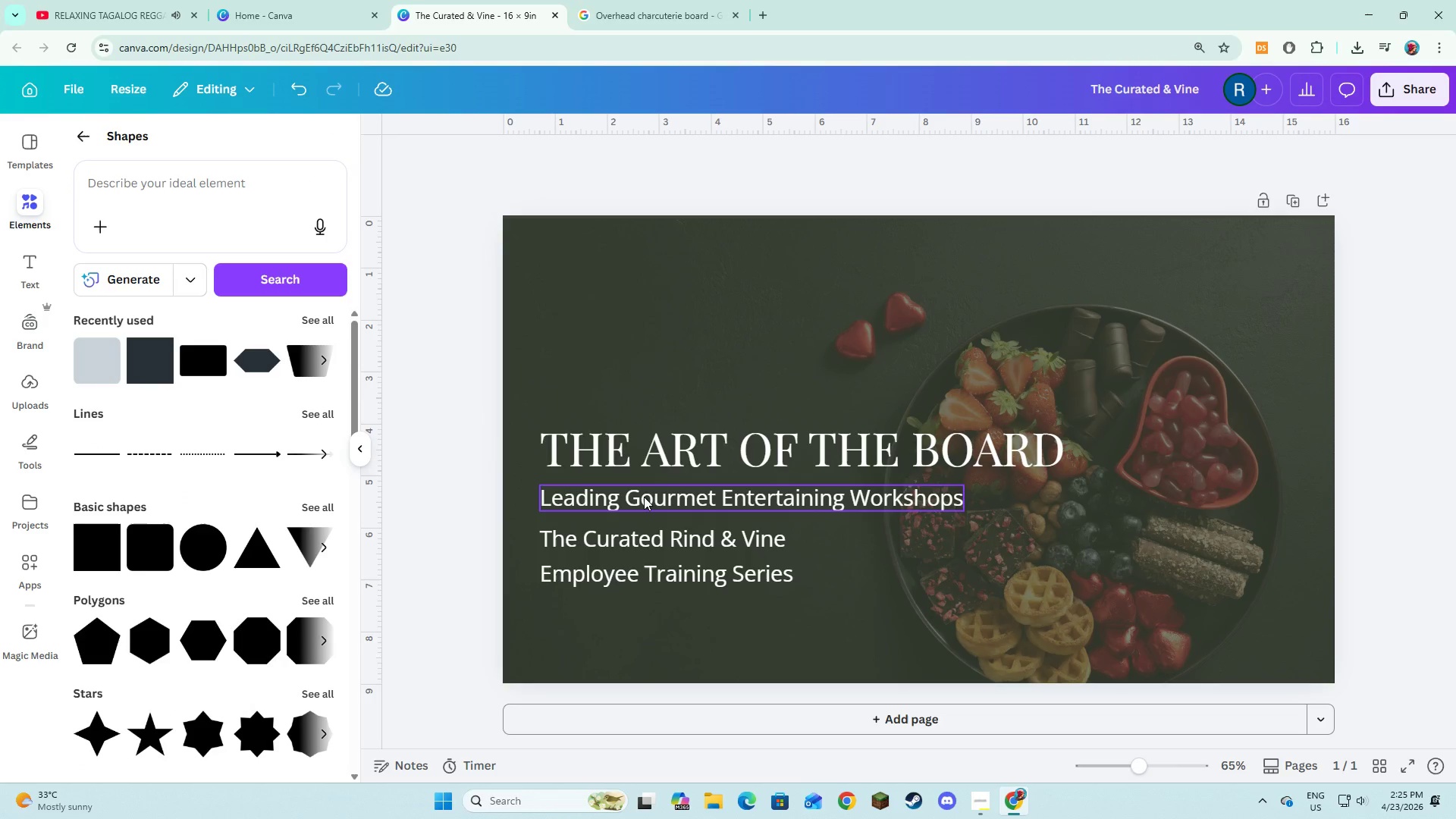 
left_click([644, 538])
 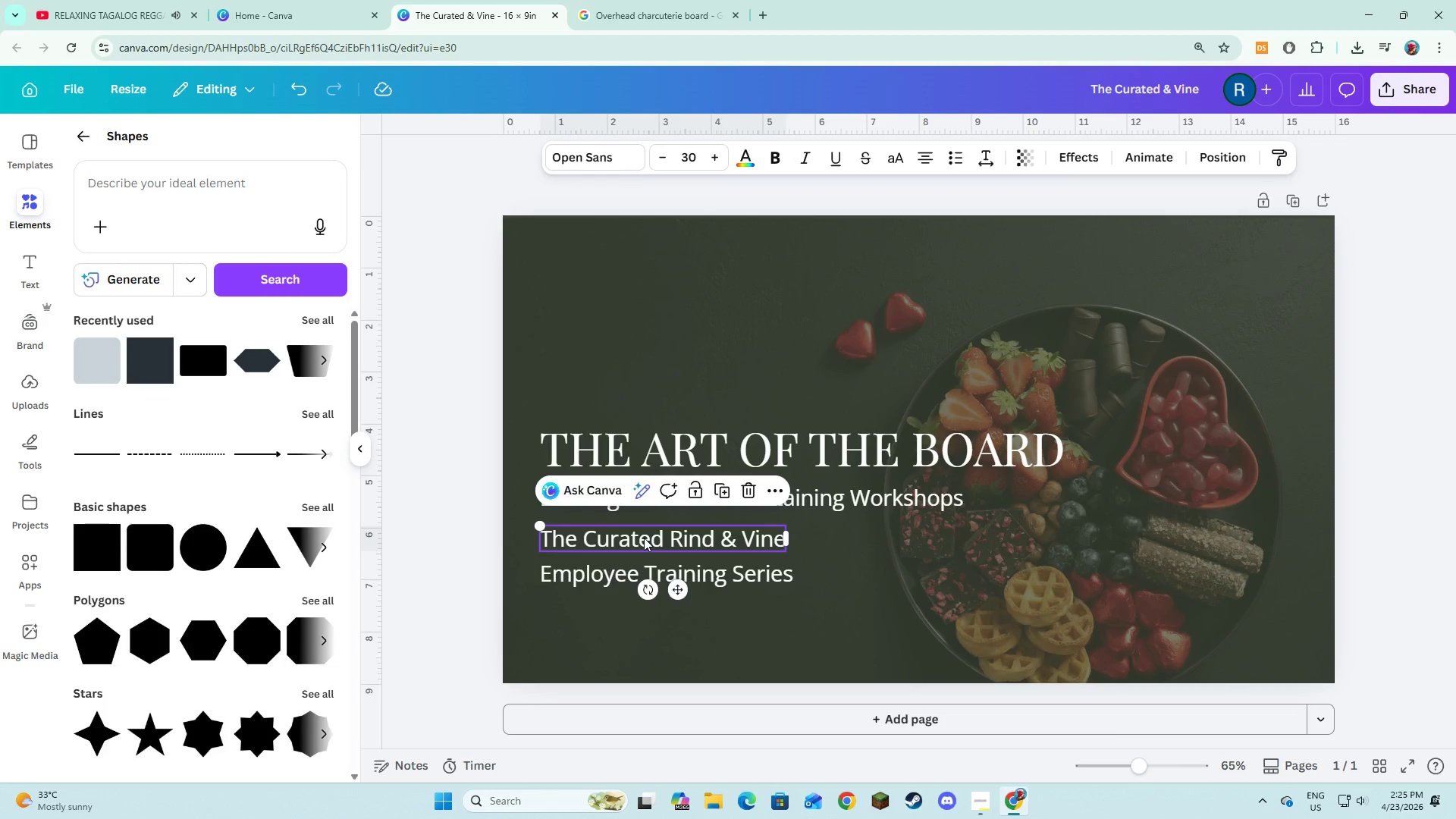 
left_click_drag(start_coordinate=[644, 538], to_coordinate=[645, 531])
 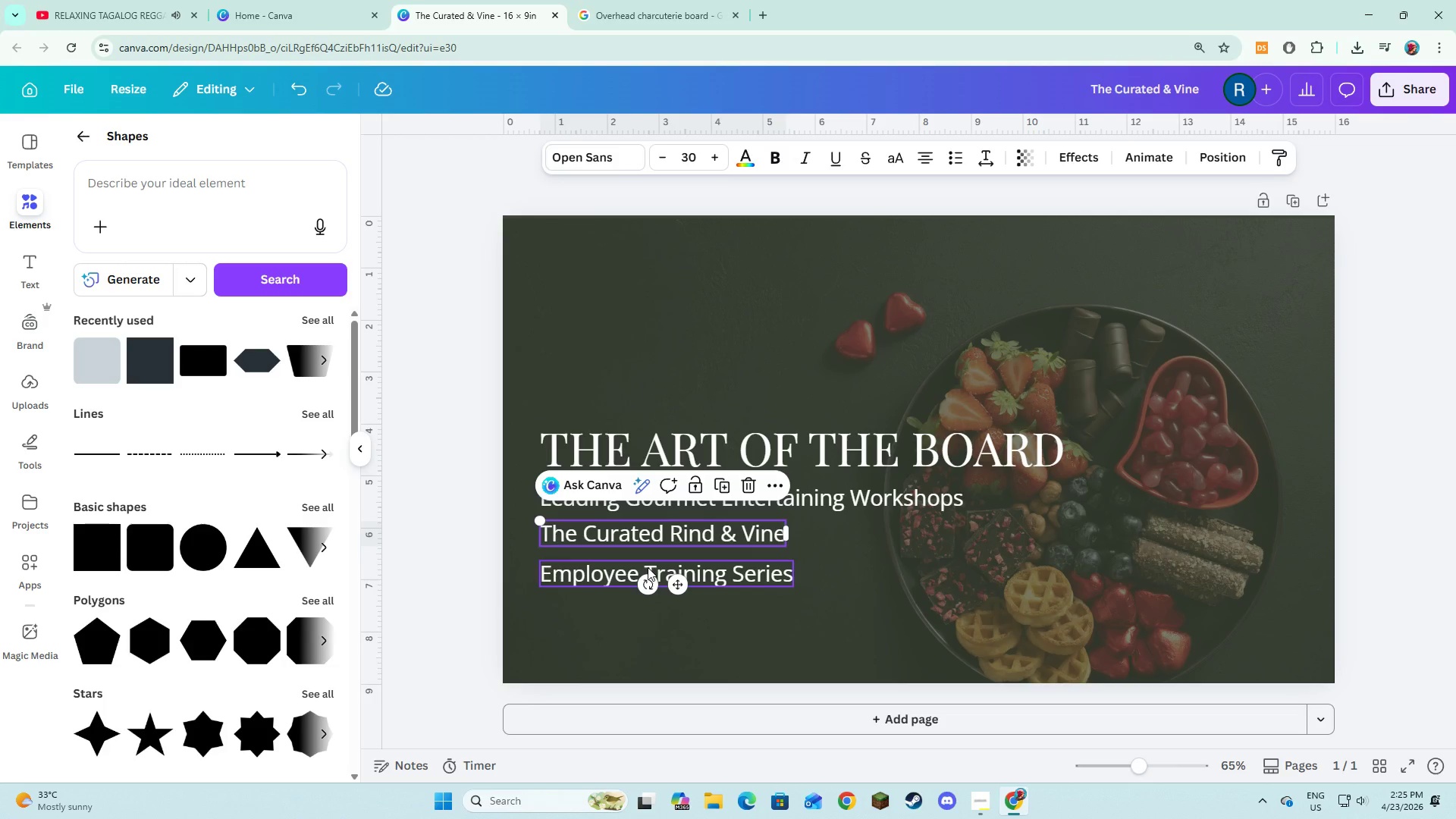 
left_click([648, 567])
 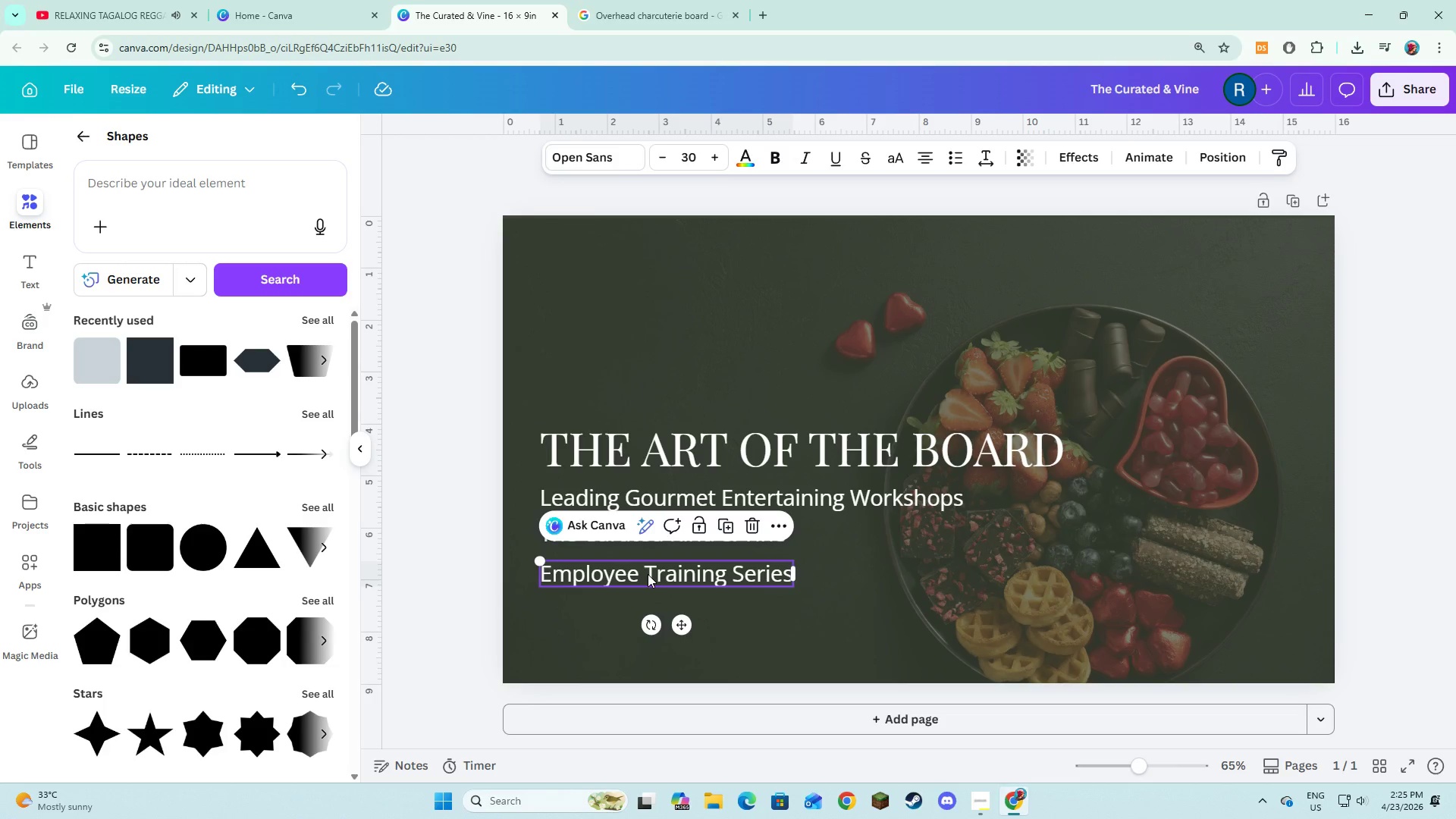 
left_click_drag(start_coordinate=[648, 574], to_coordinate=[648, 570])
 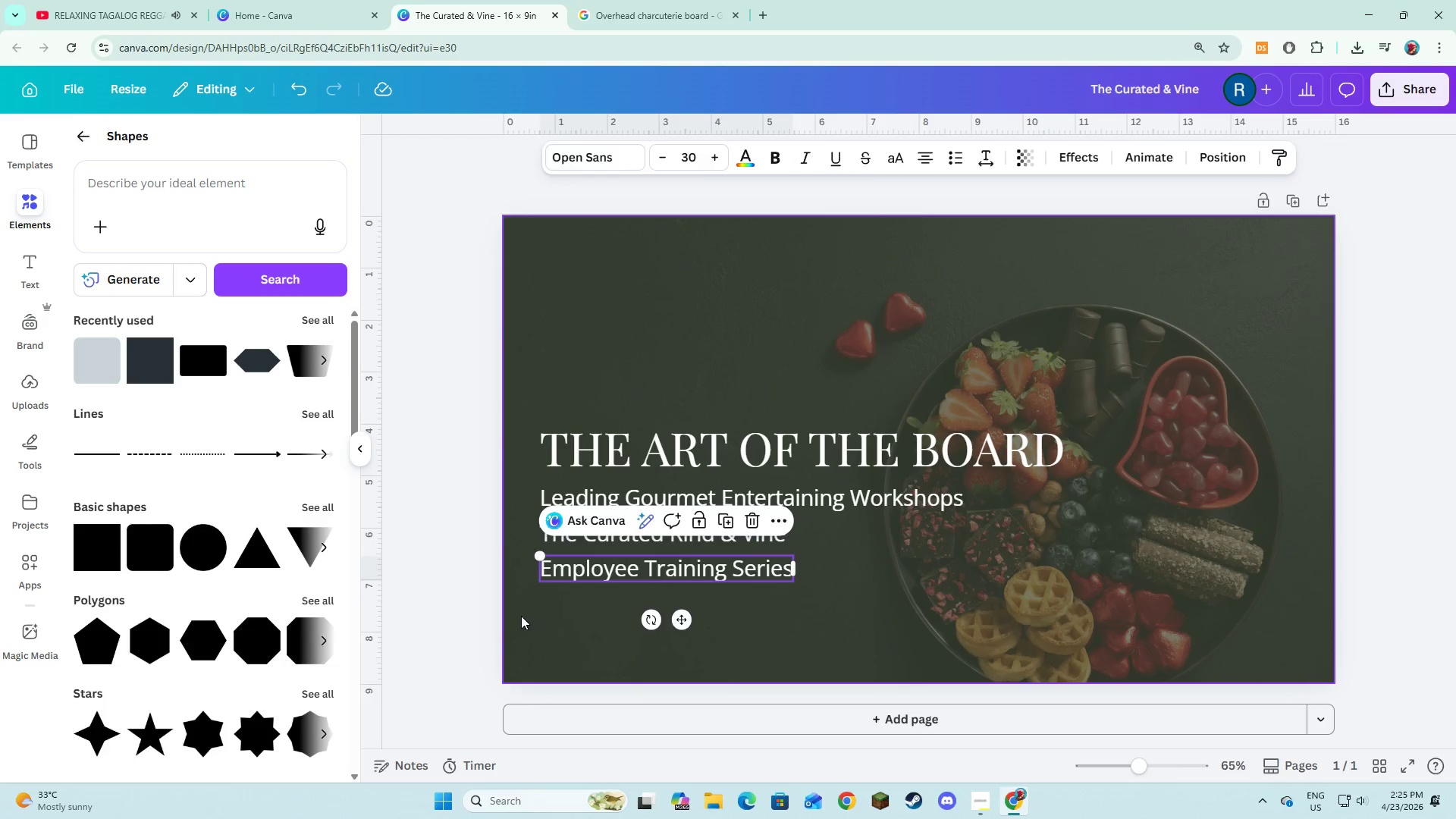 
left_click([521, 616])
 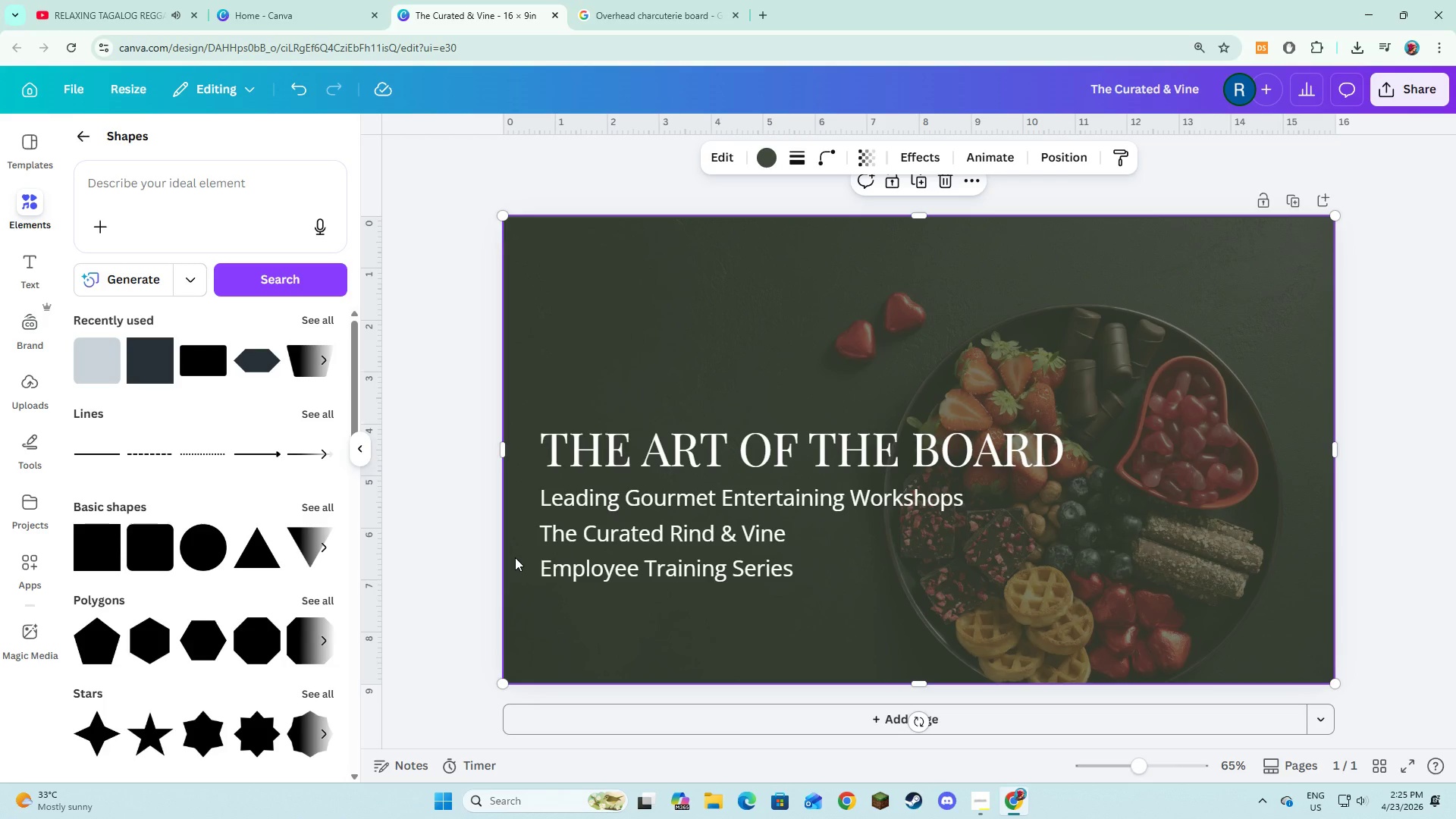 
wait(42.31)
 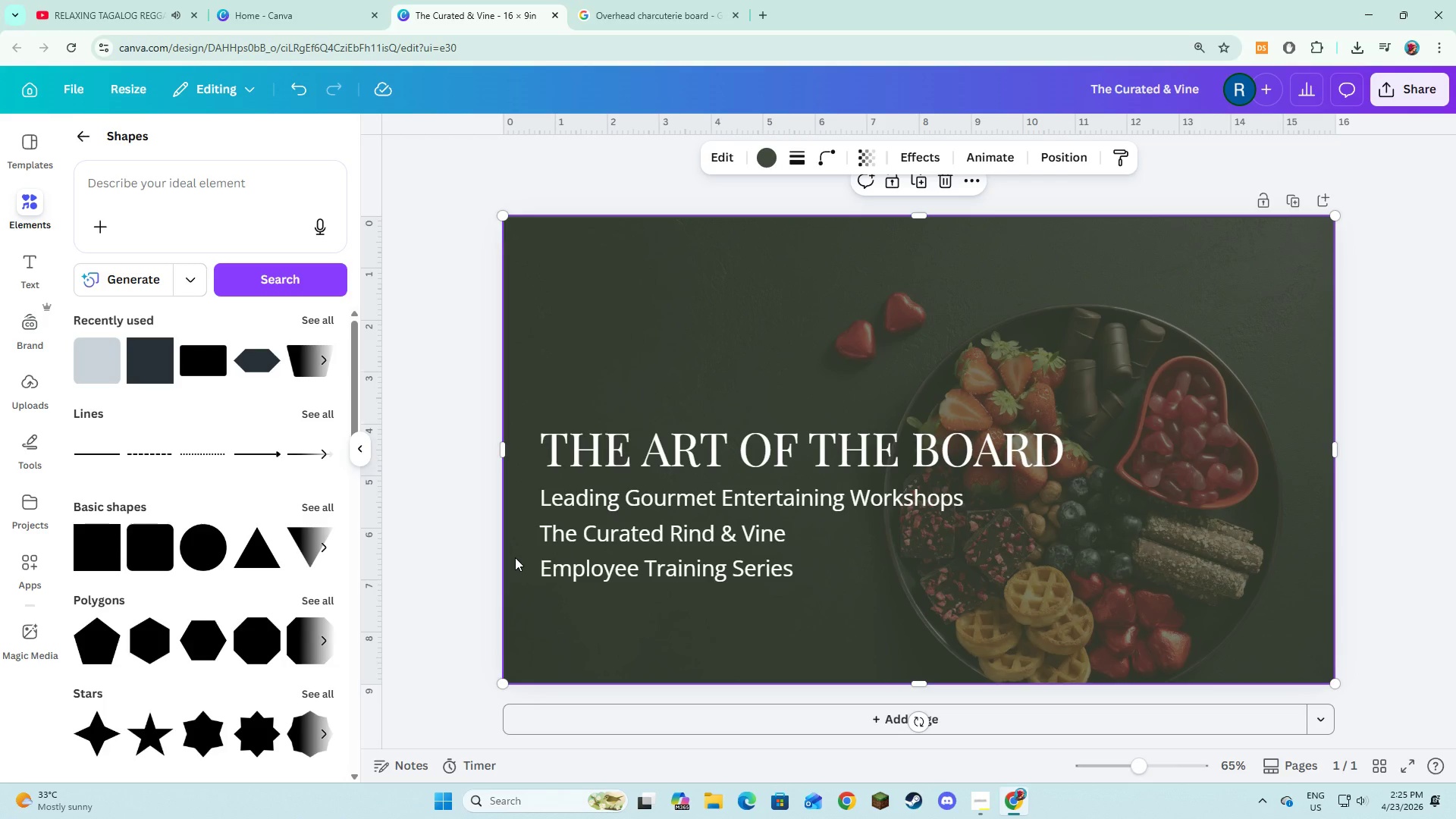 
left_click([567, 428])
 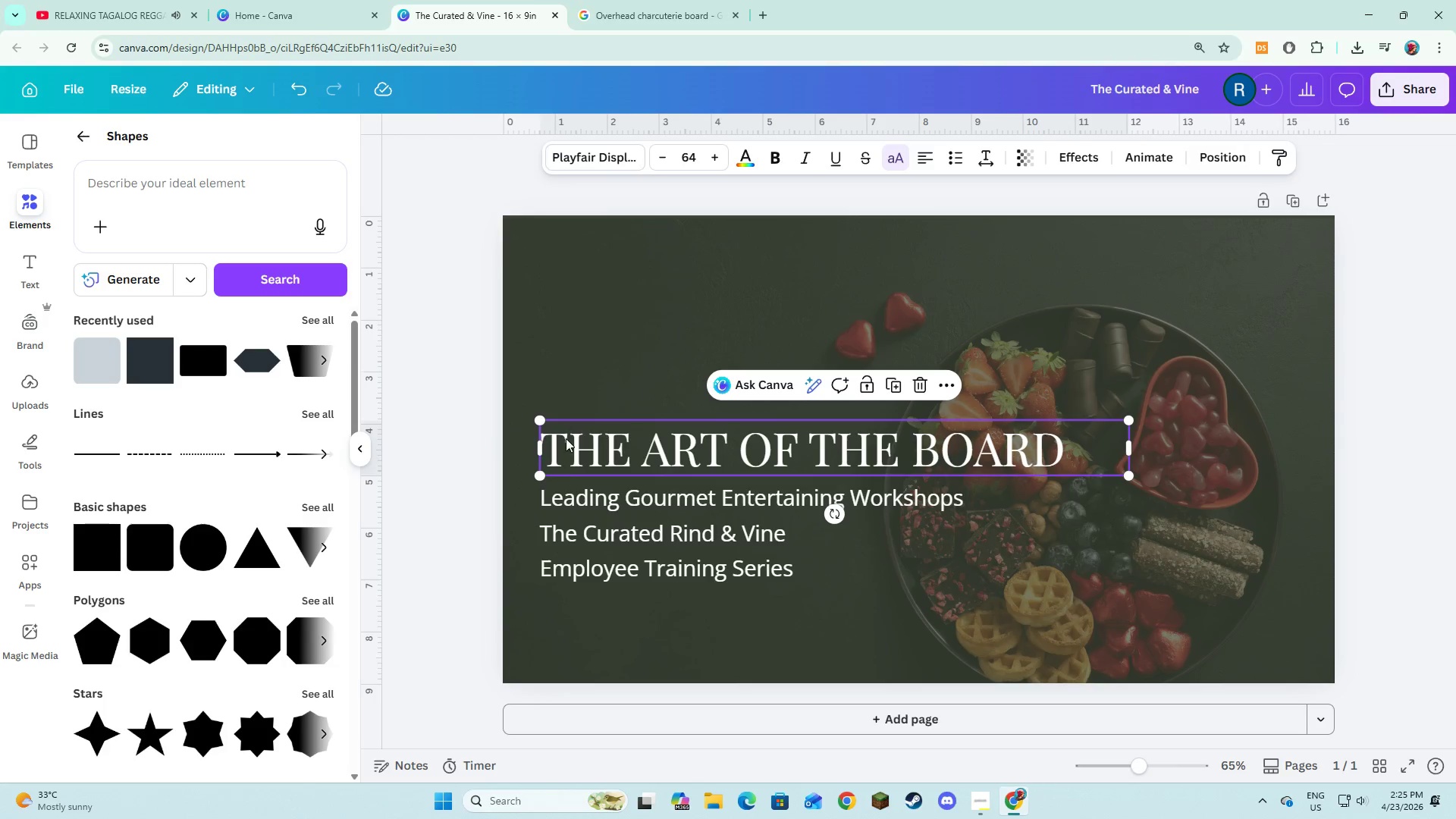 
hold_key(key=ShiftLeft, duration=1.94)
double_click([563, 531])
 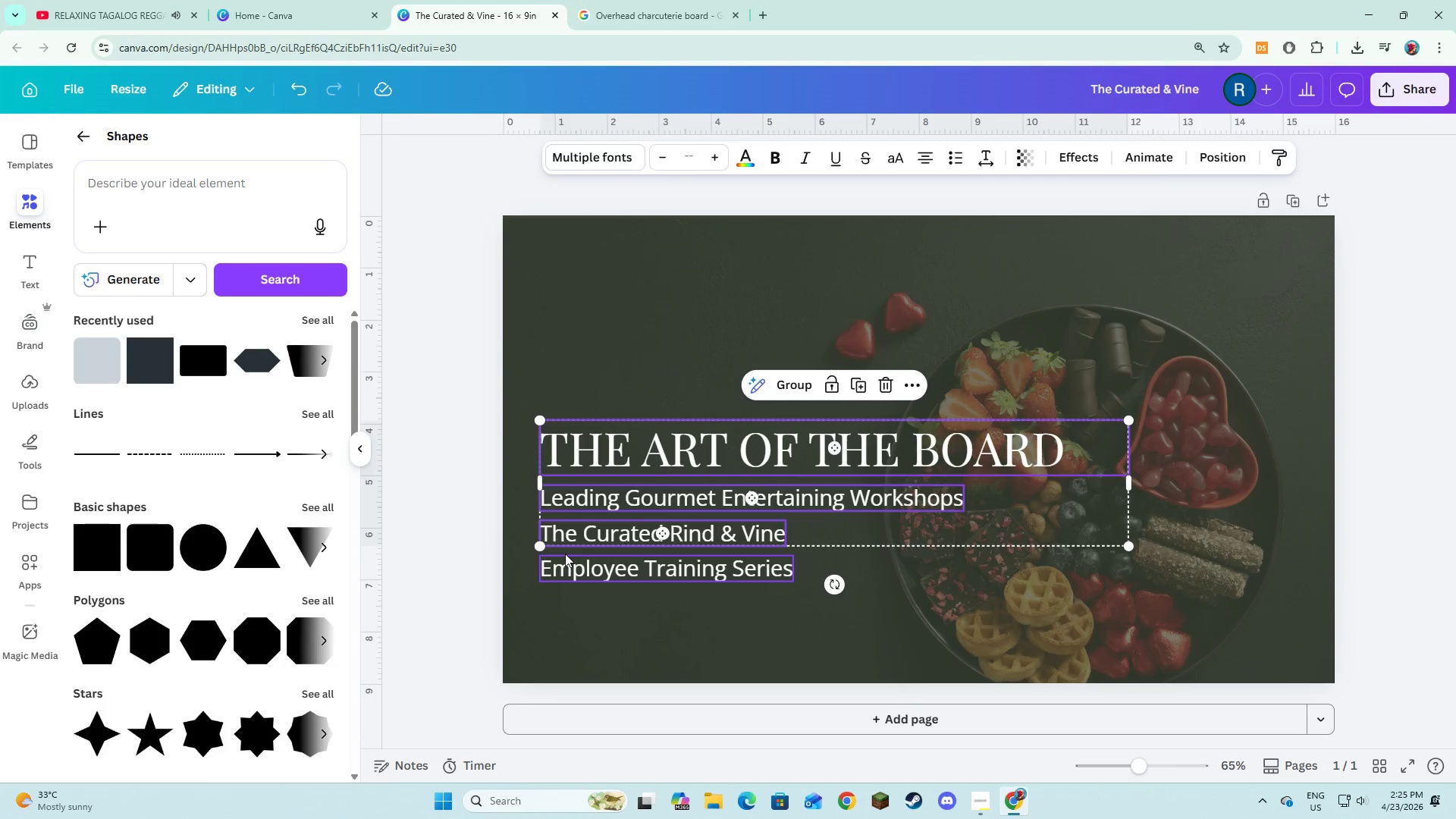 
triple_click([565, 554])
 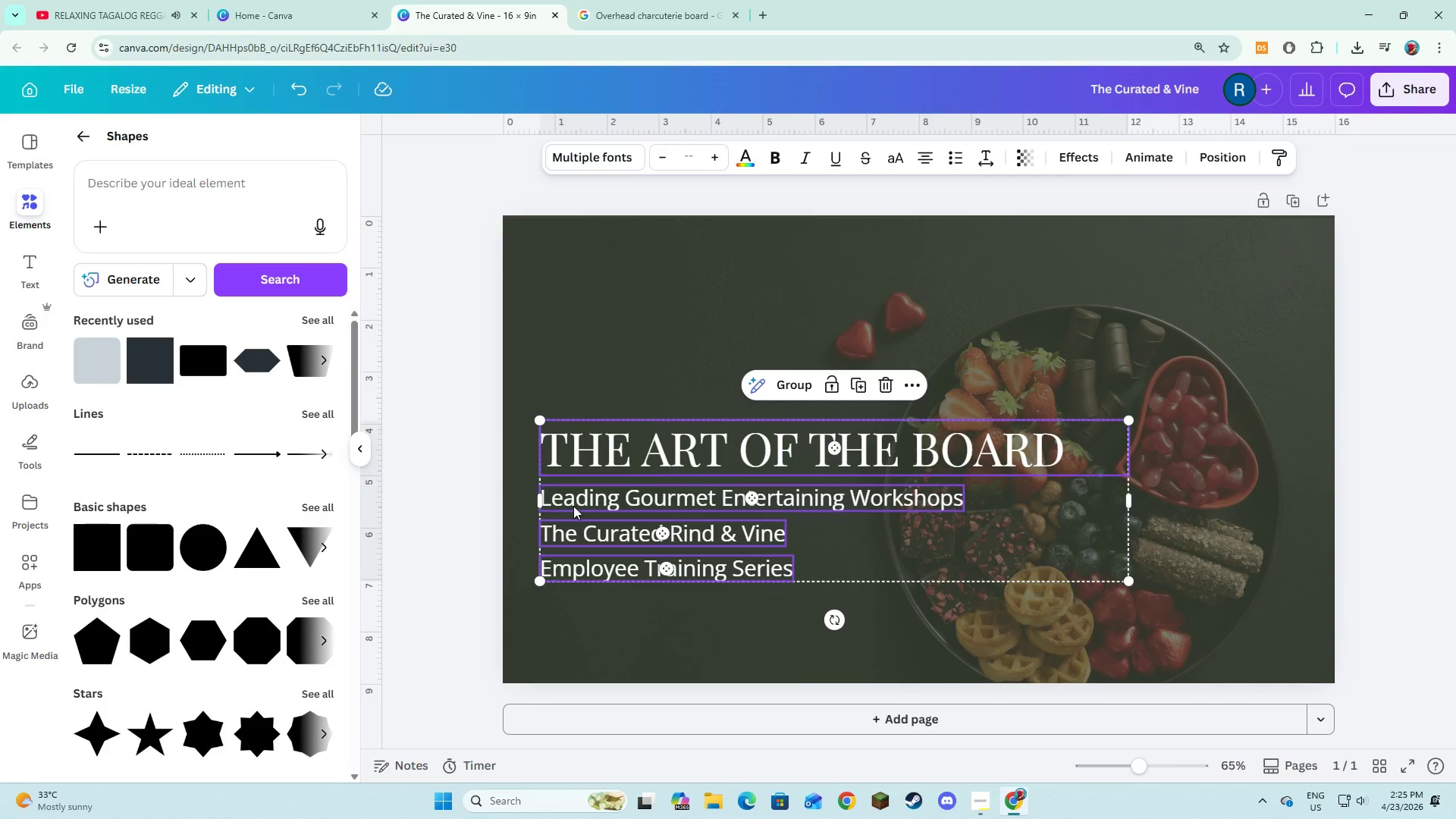 
left_click_drag(start_coordinate=[573, 506], to_coordinate=[564, 570])
 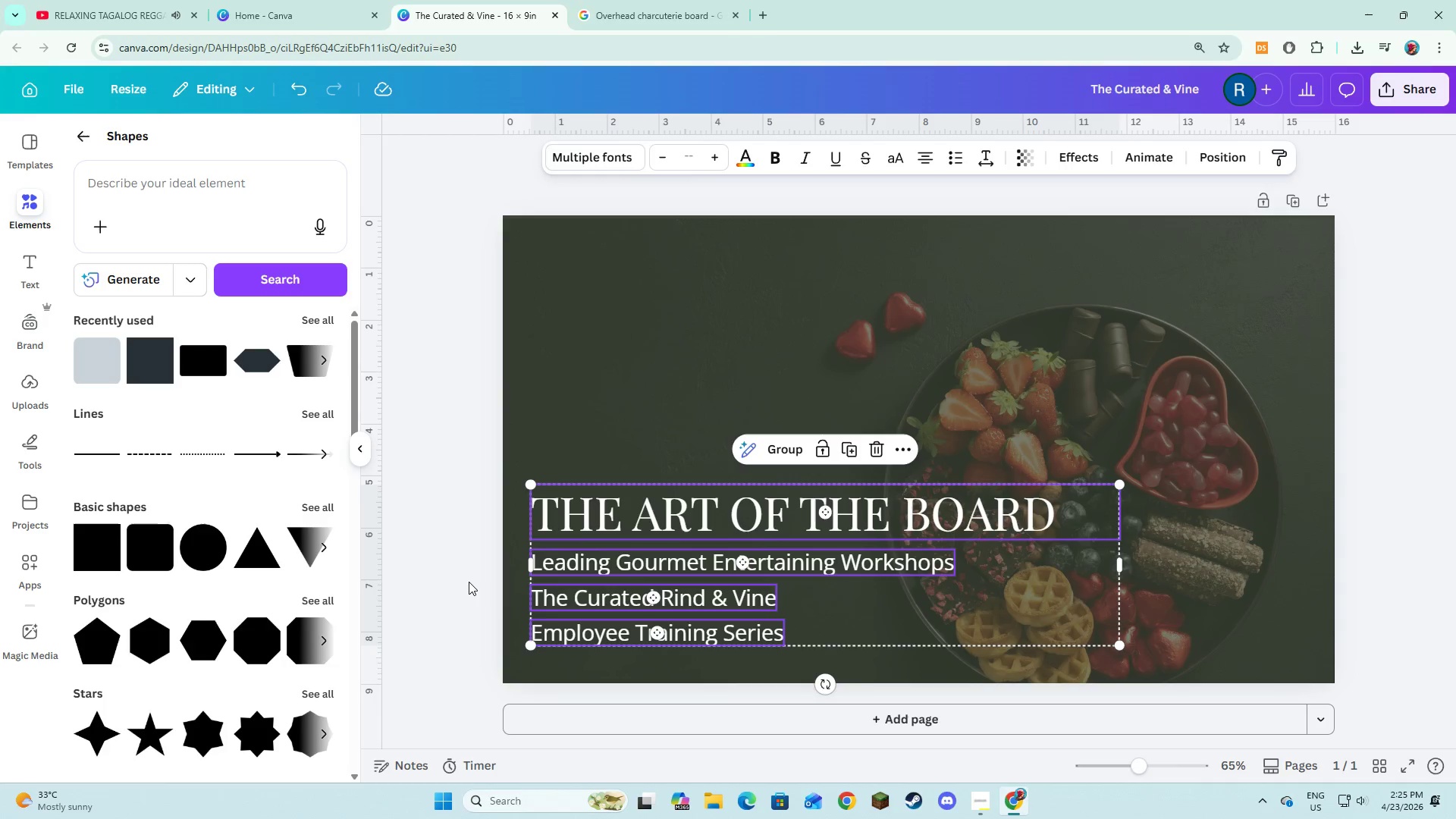 
left_click([469, 582])
 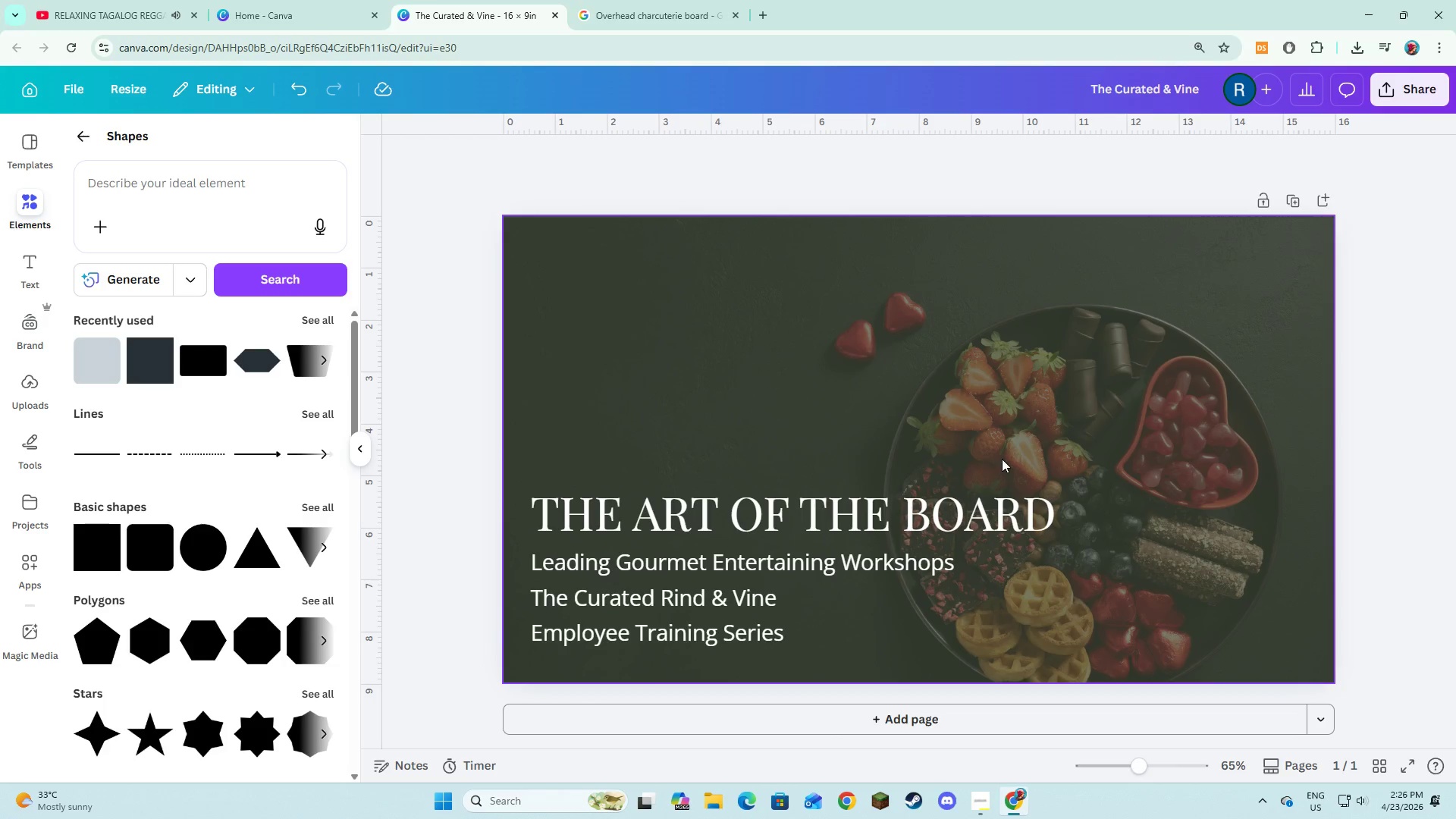 
left_click([1027, 350])
 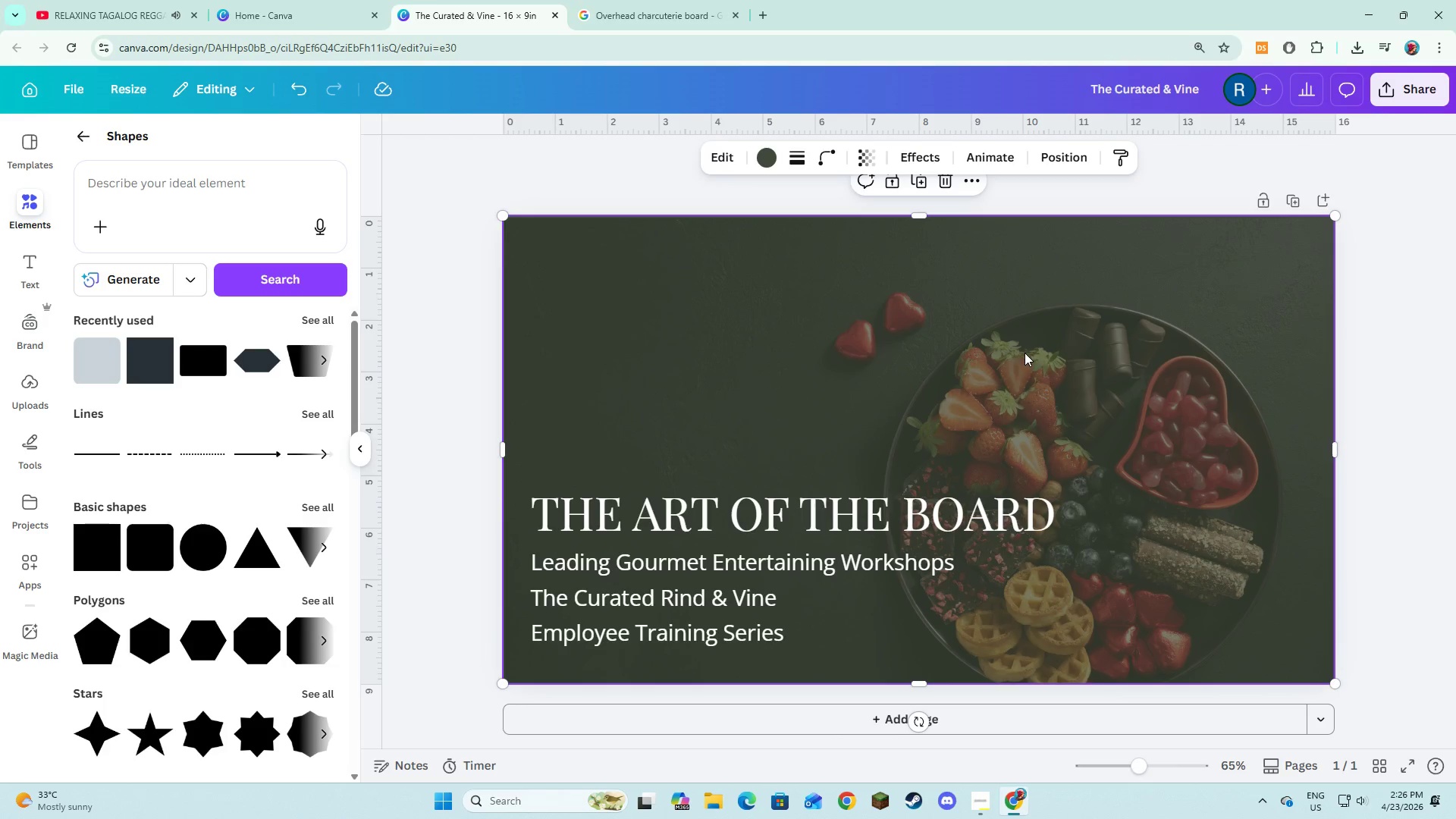 
key(Backspace)
 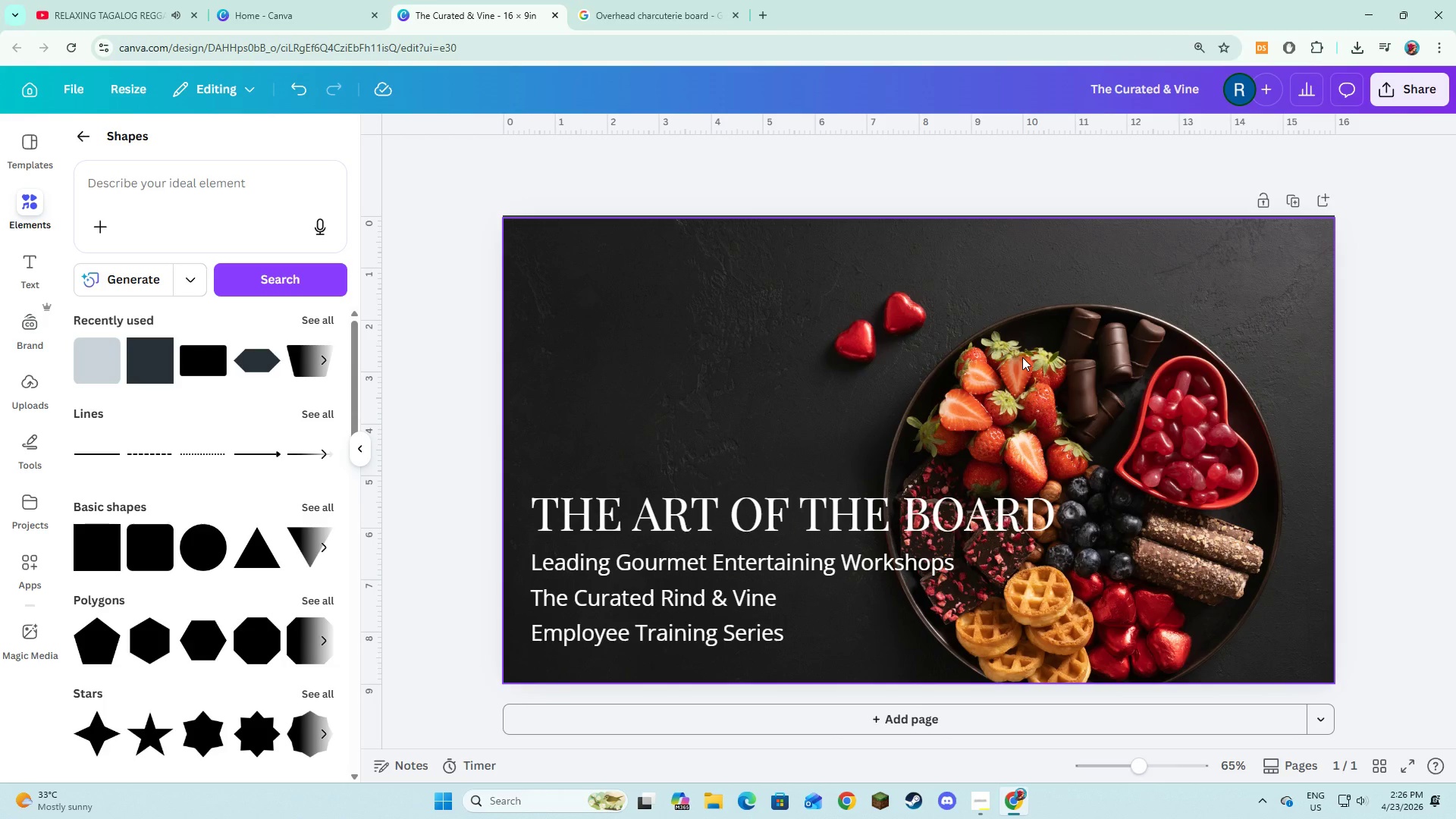 
key(Control+Z)
 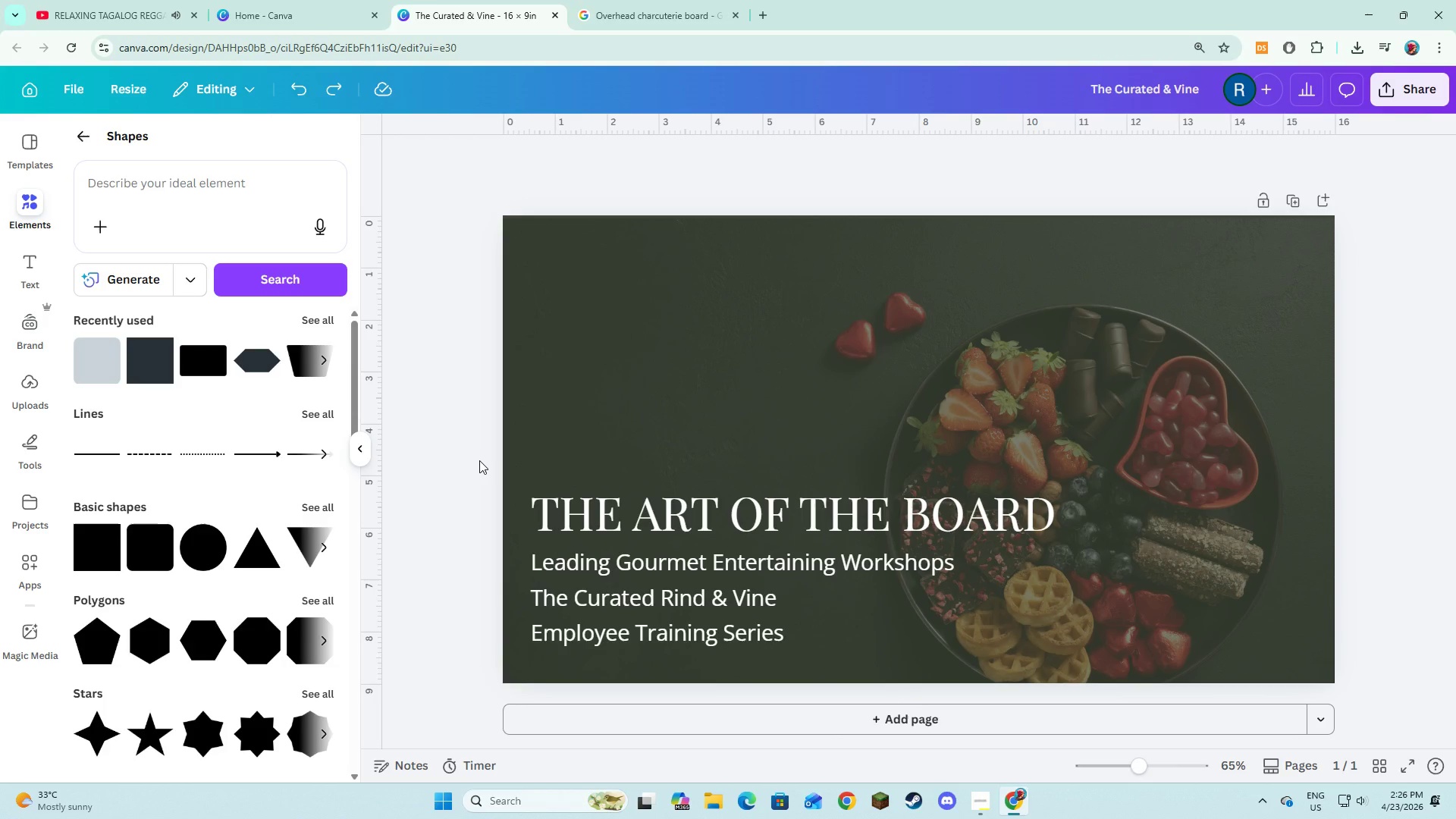 
left_click([479, 460])
 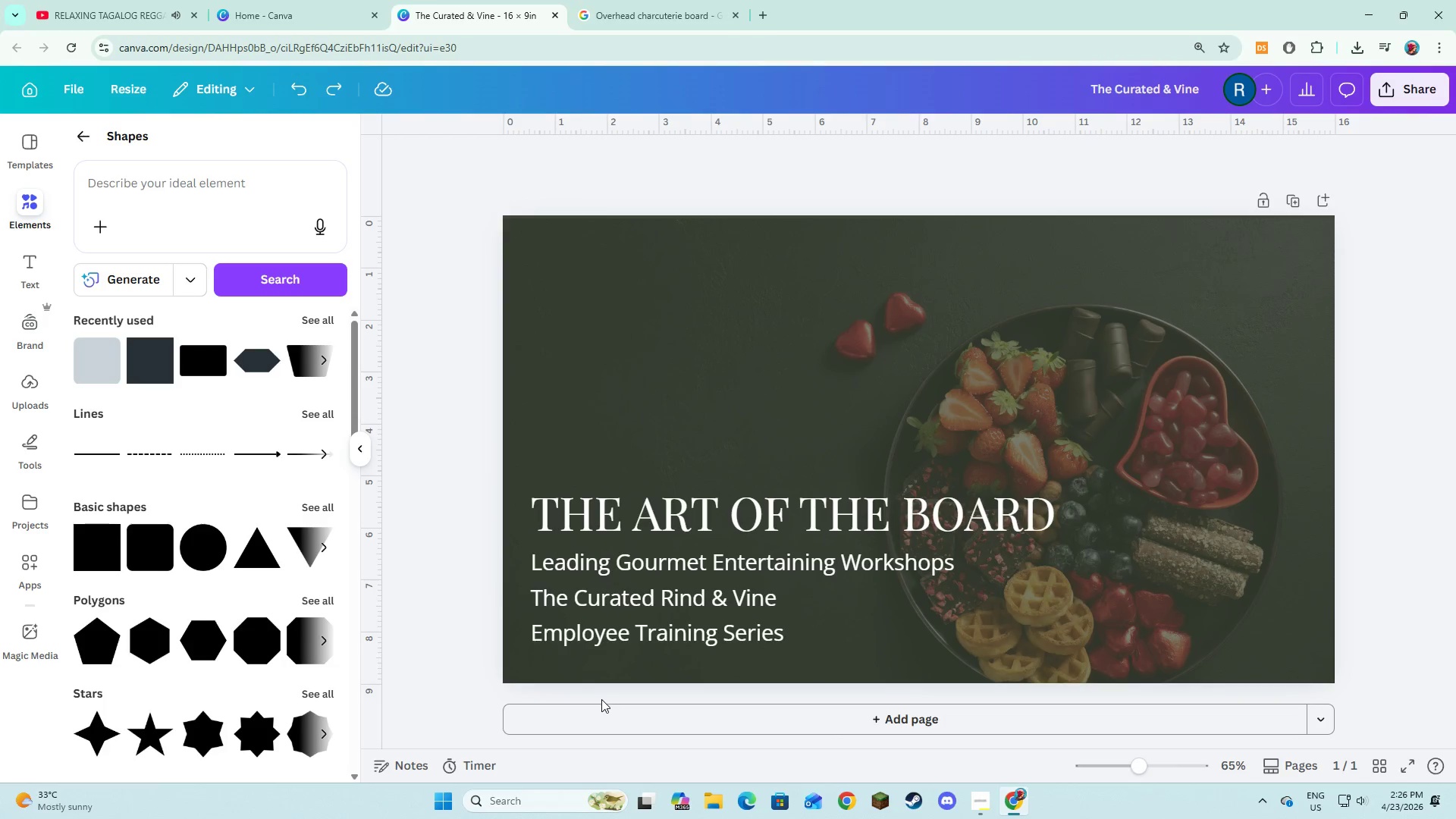 
left_click([603, 701])
 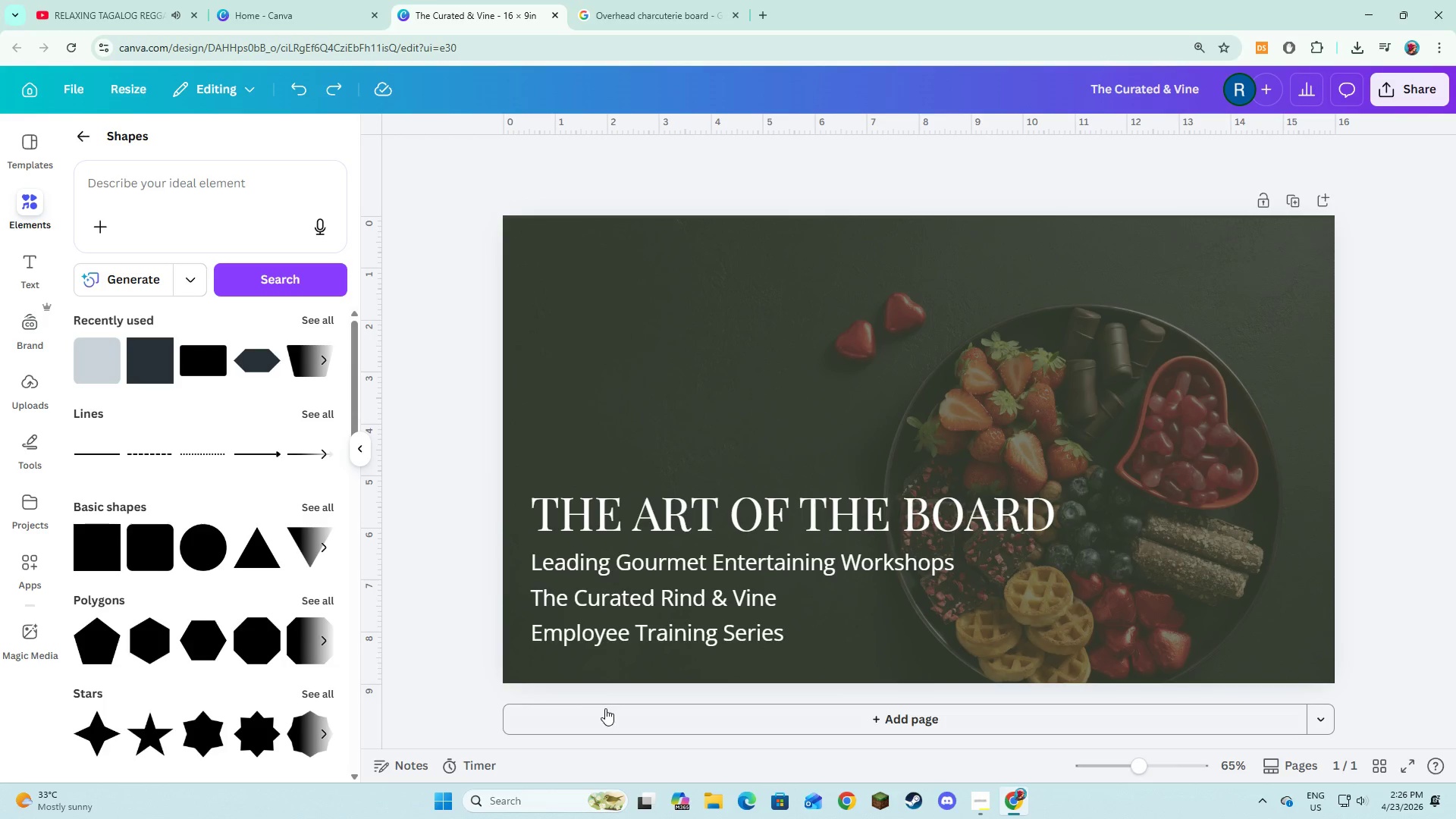 
left_click([605, 708])
 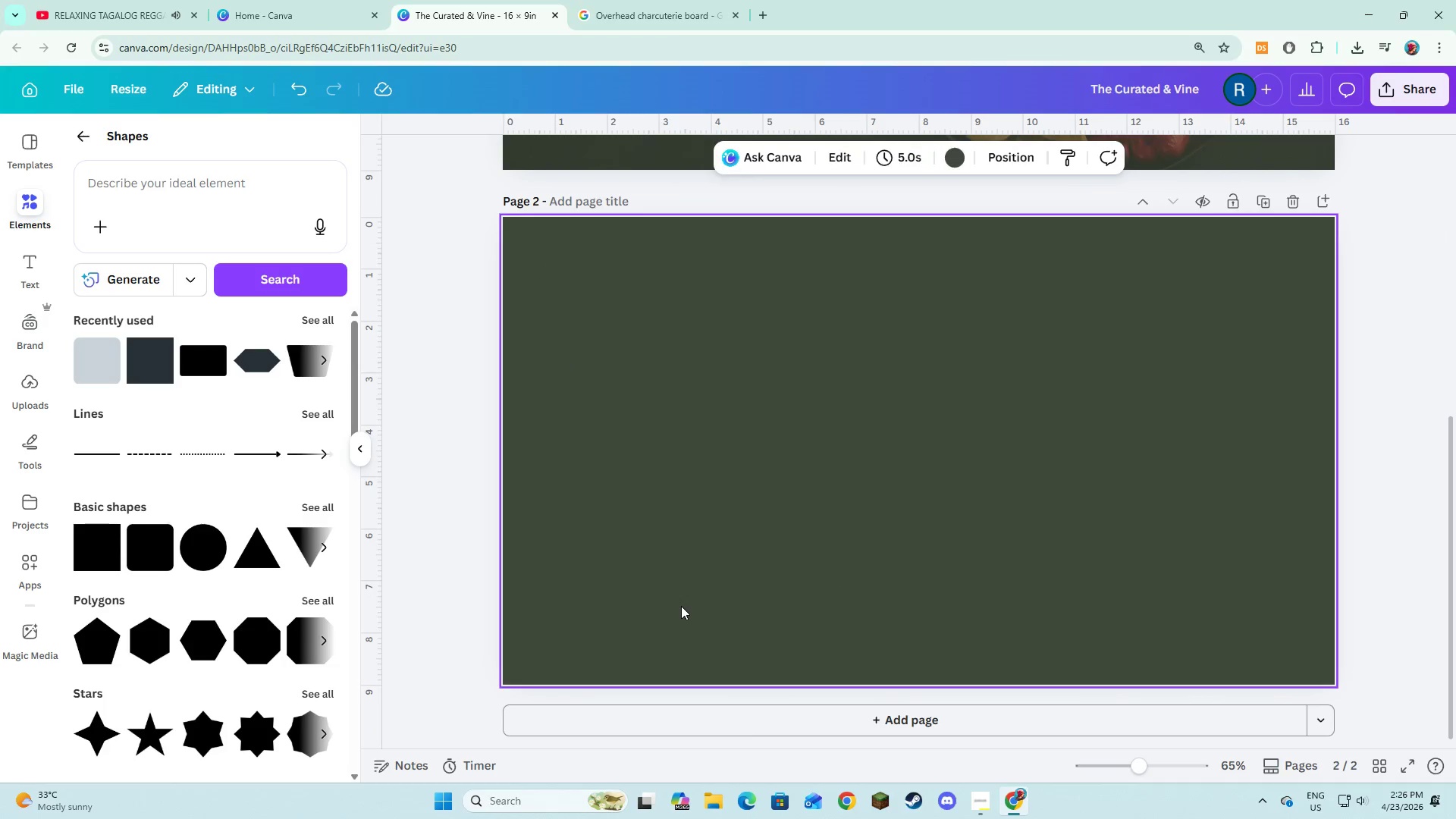 
scroll: coordinate [686, 606], scroll_direction: up, amount: 10.0
 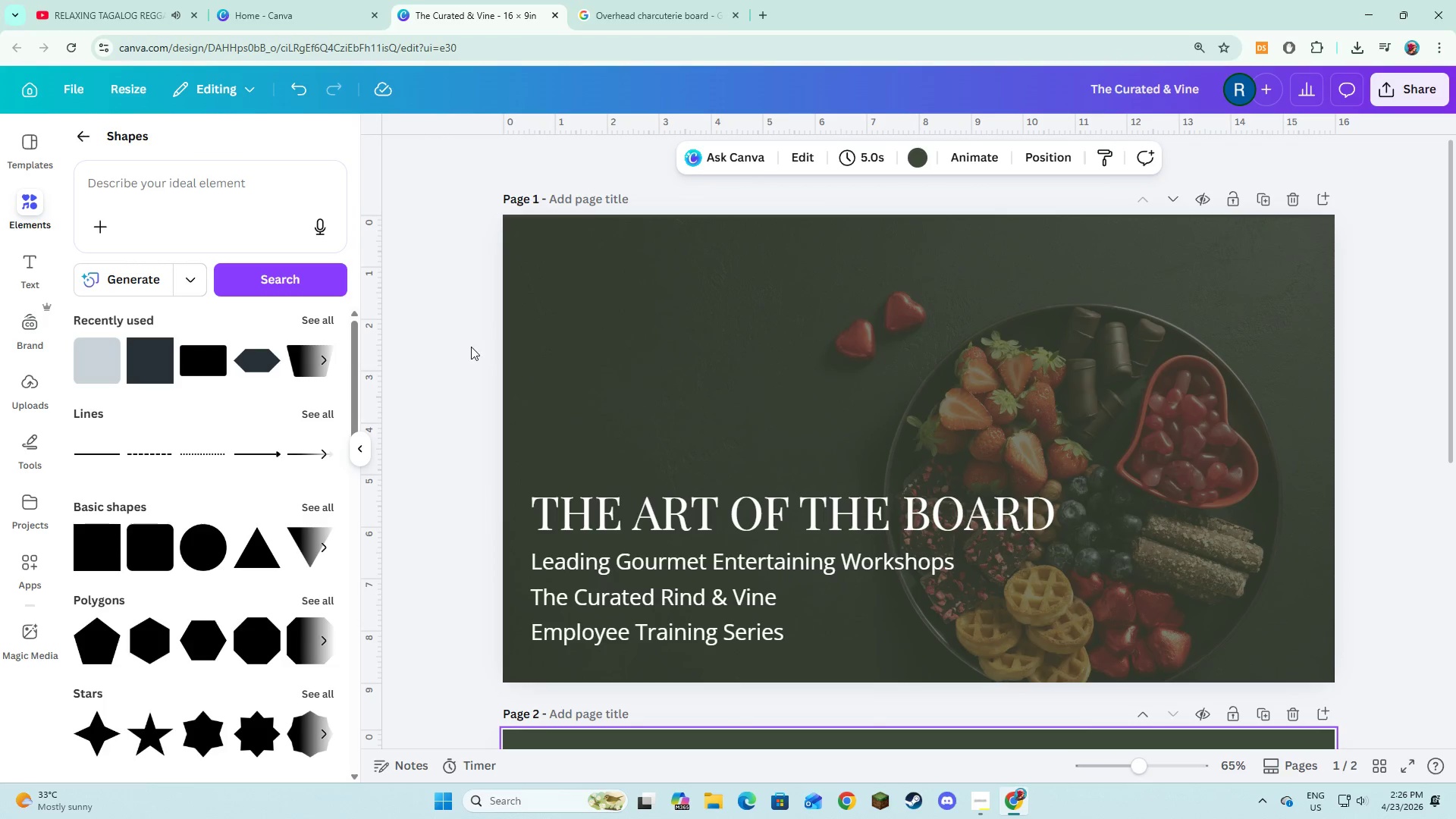 
scroll: coordinate [470, 350], scroll_direction: down, amount: 8.0
 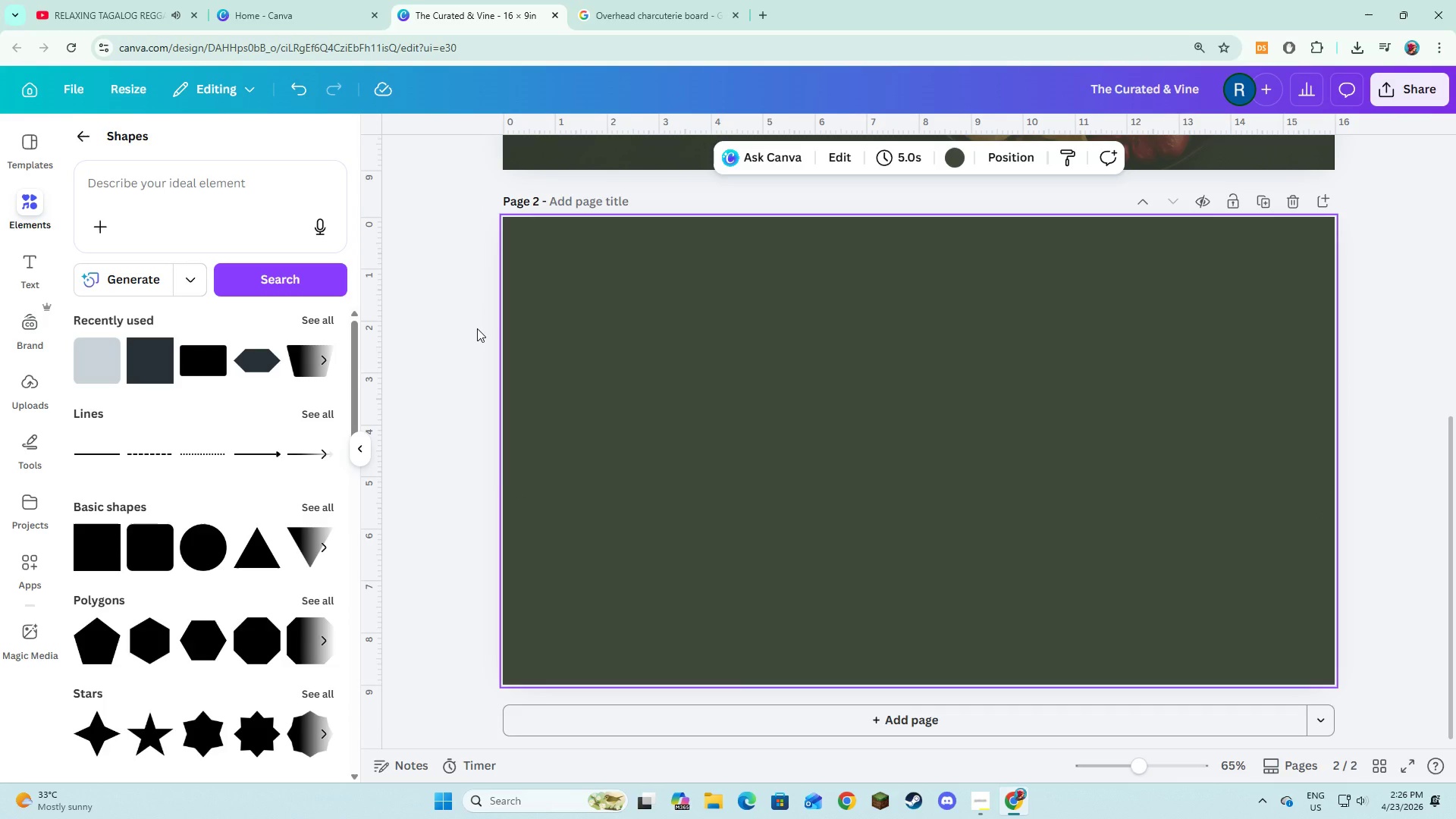 
scroll: coordinate [630, 326], scroll_direction: up, amount: 4.0
 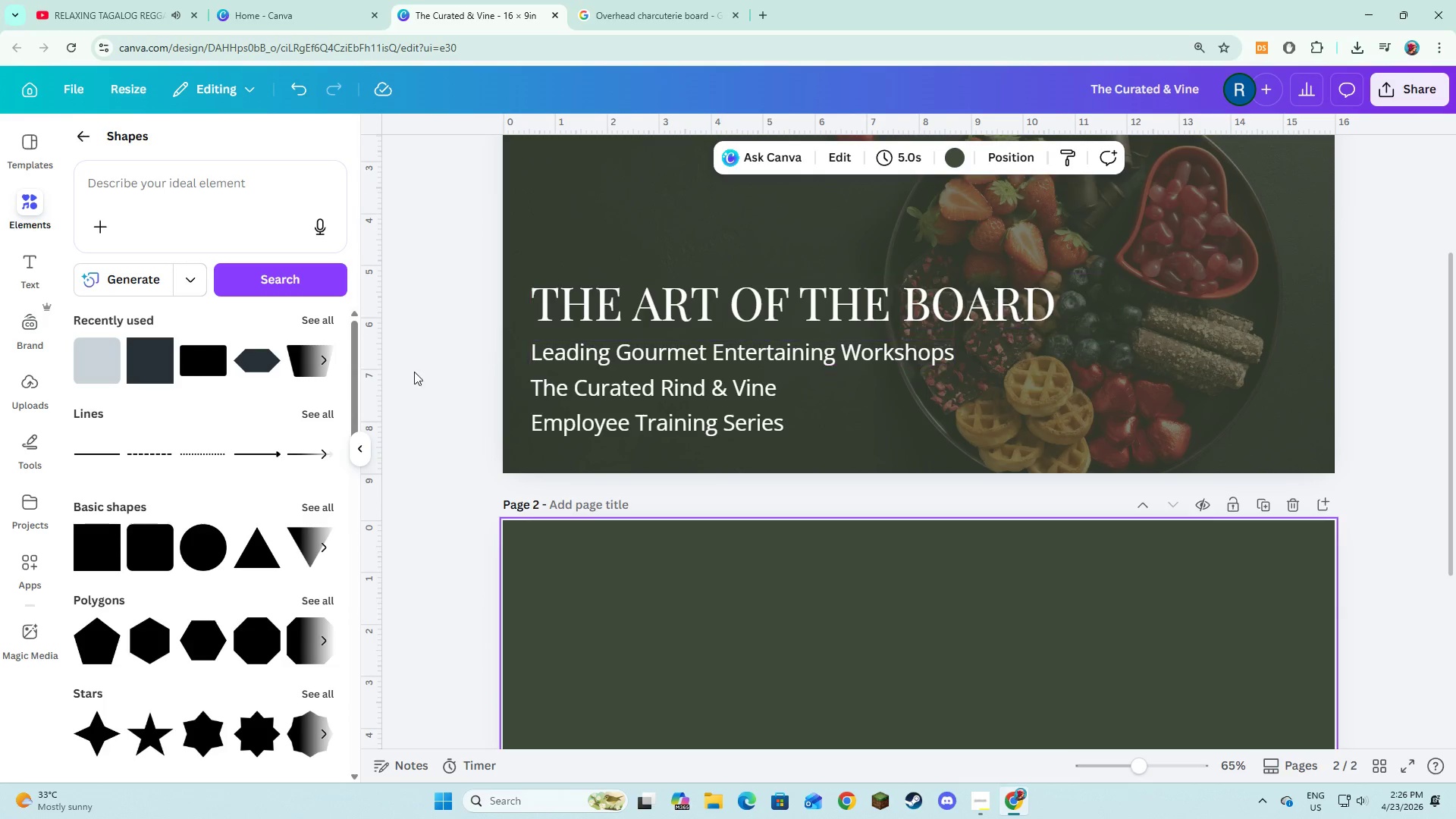 
key(Alt+AltLeft)
 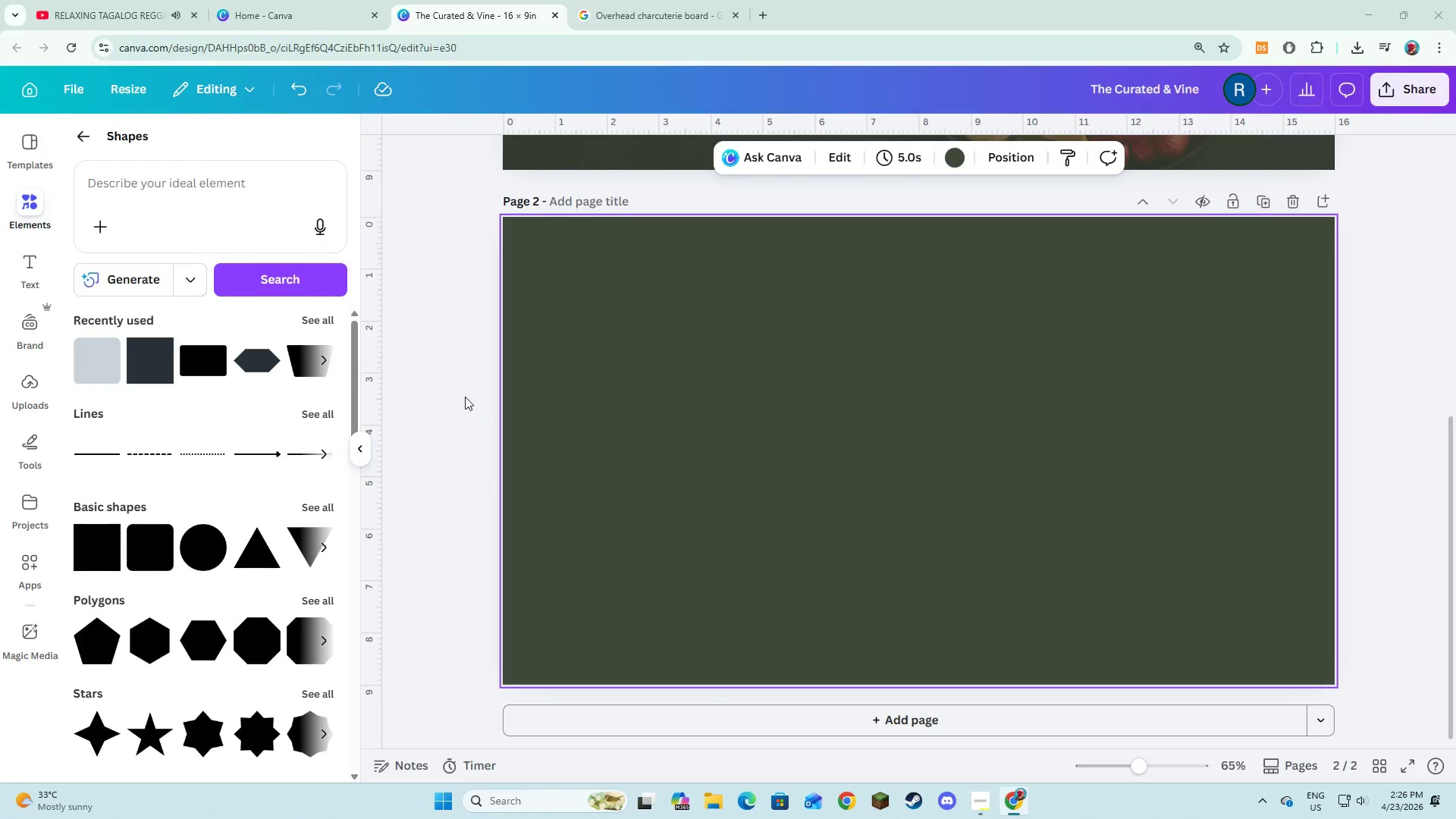 
key(Alt+Tab)